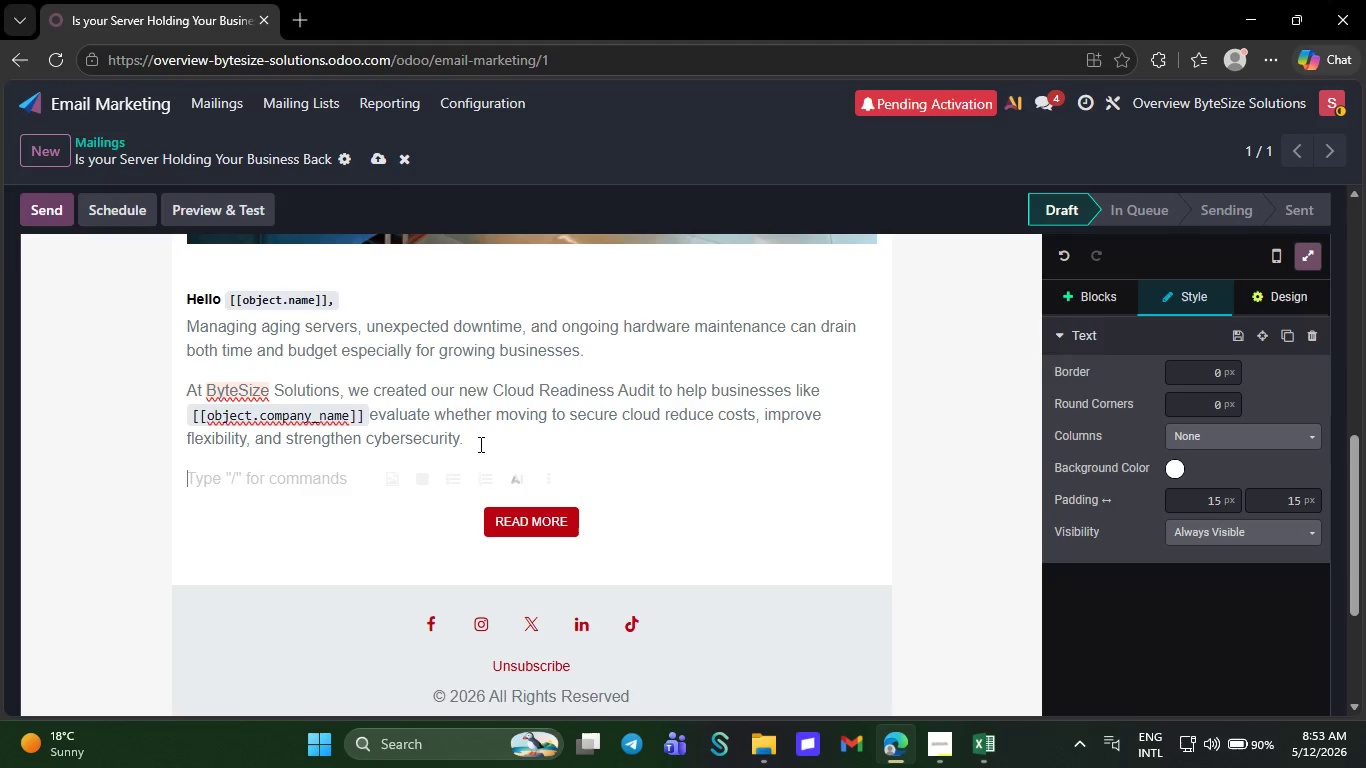 
wait(6.45)
 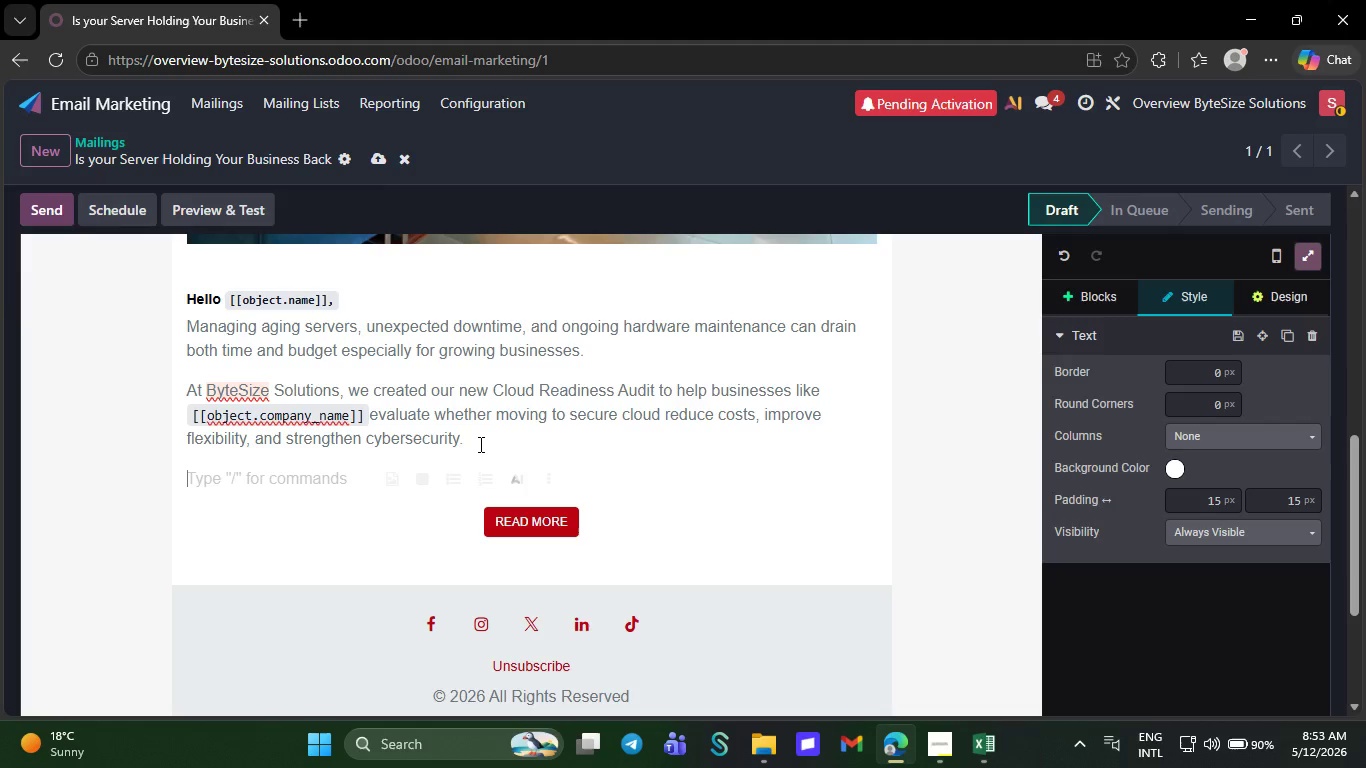 
type(What )
 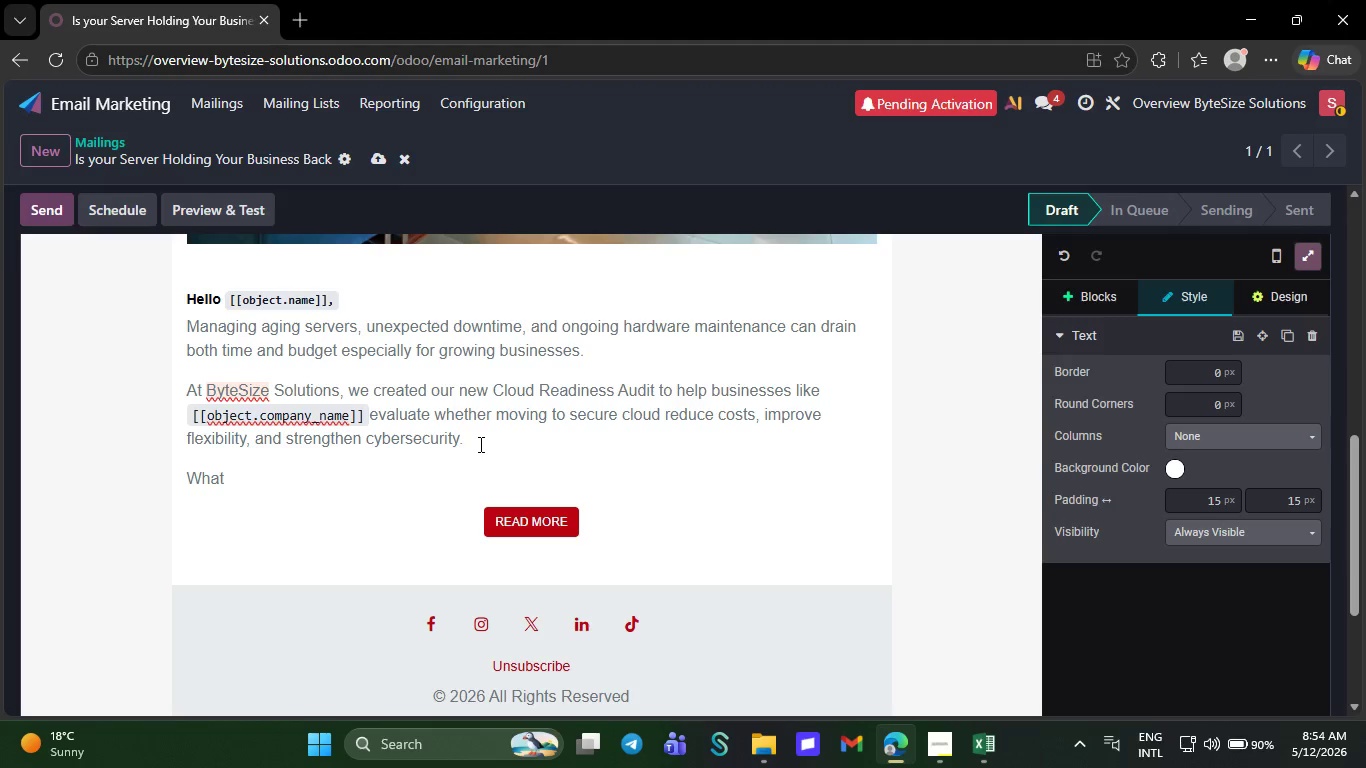 
wait(12.8)
 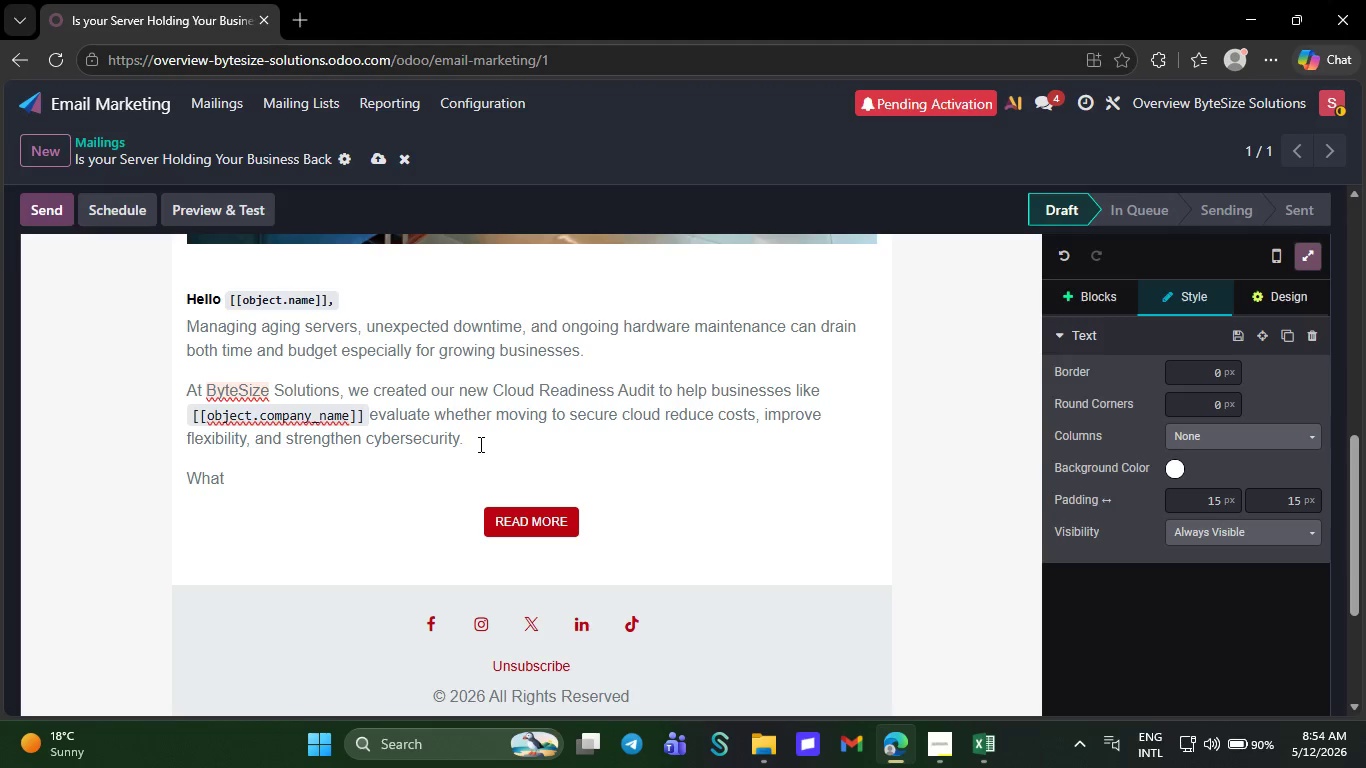 
type( the Audu)
key(Backspace)
type(it Cover )
 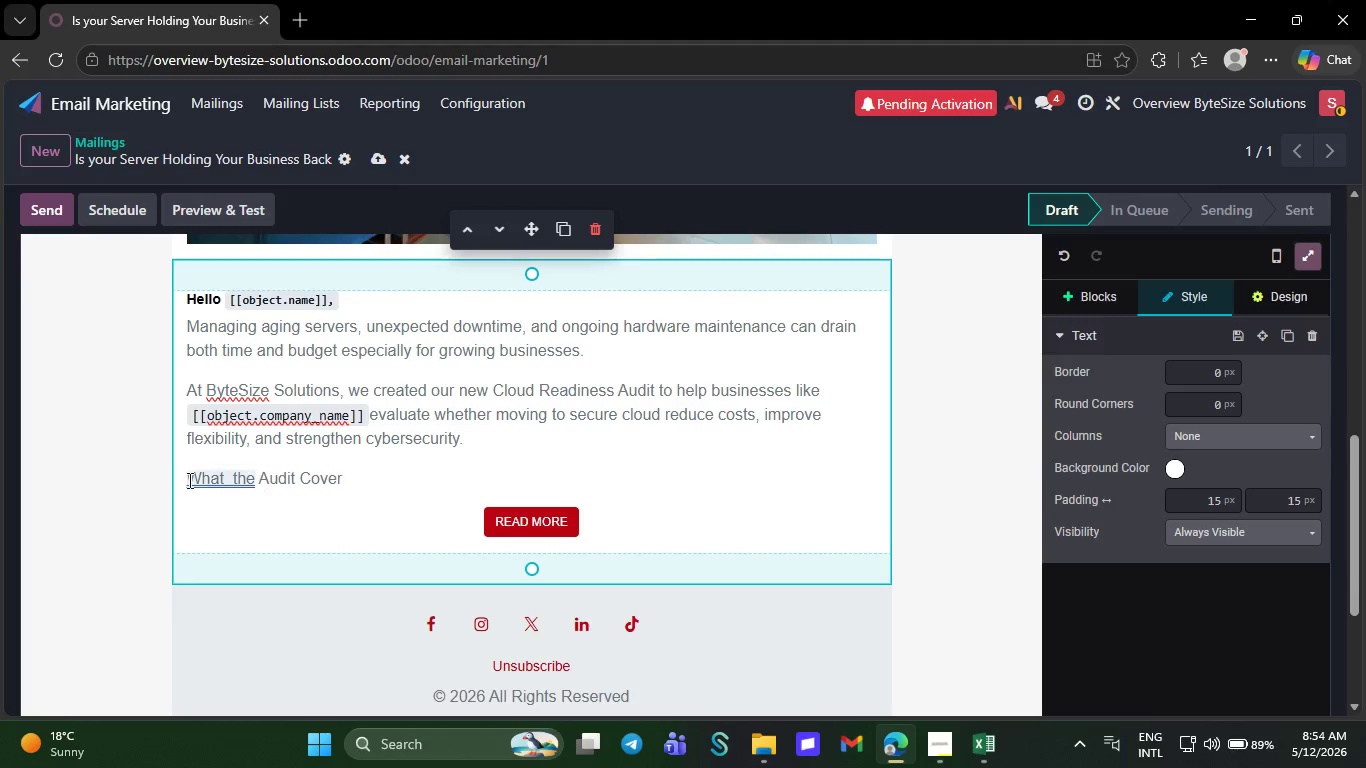 
right_click([214, 475])
 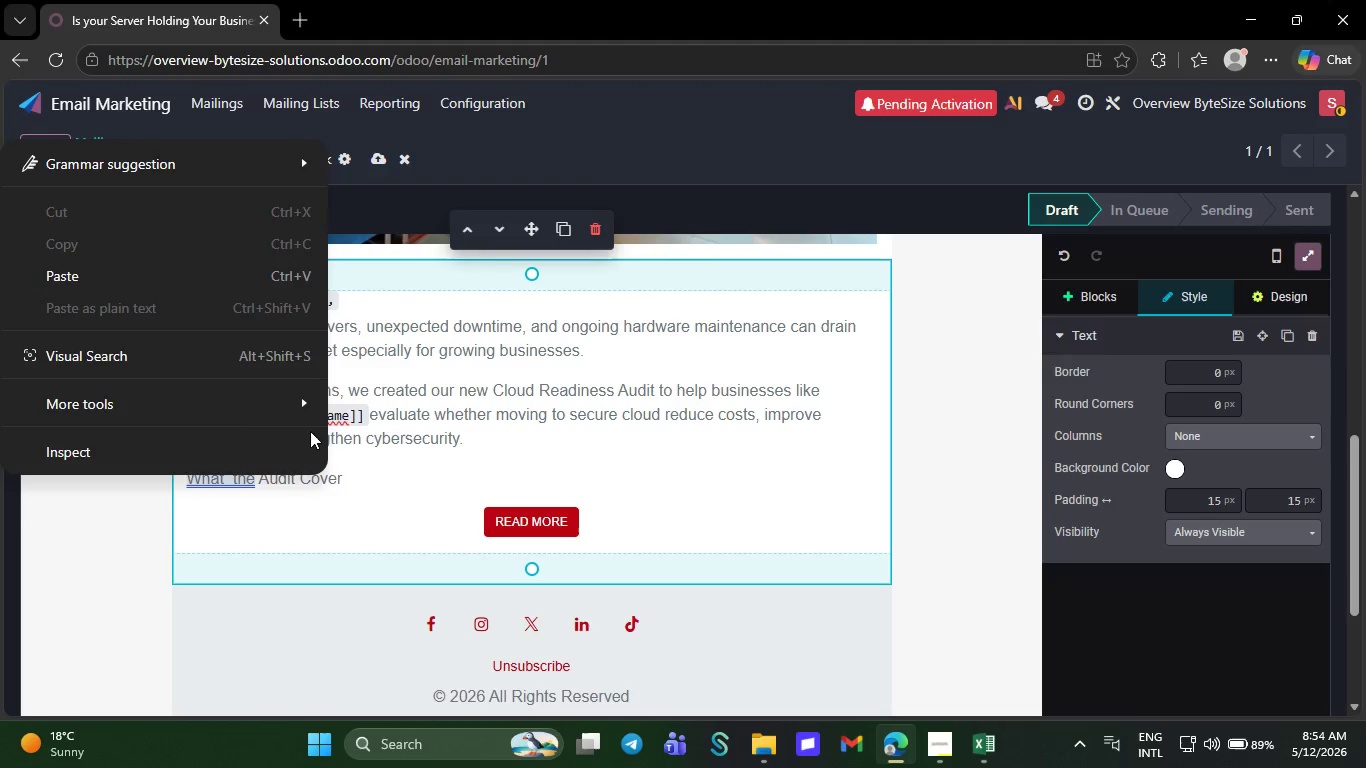 
left_click([274, 492])
 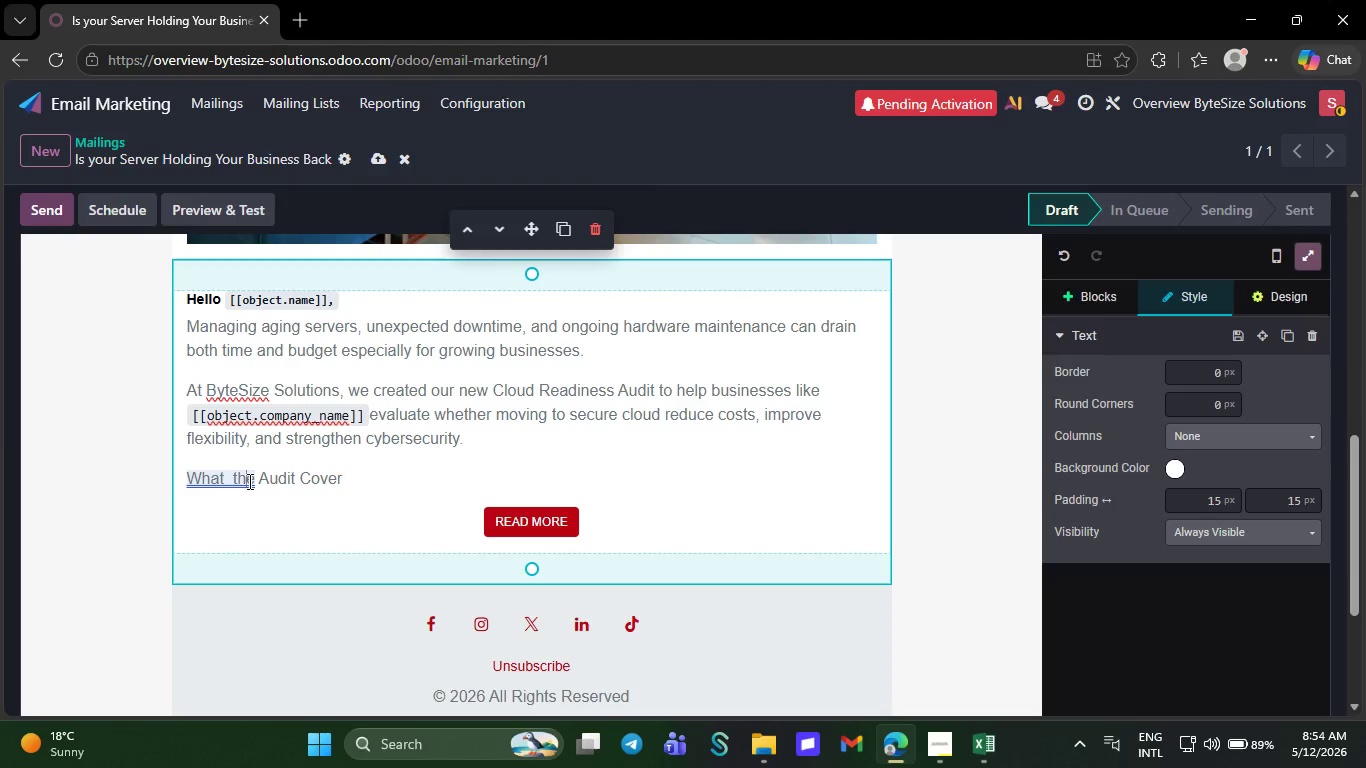 
right_click([248, 481])
 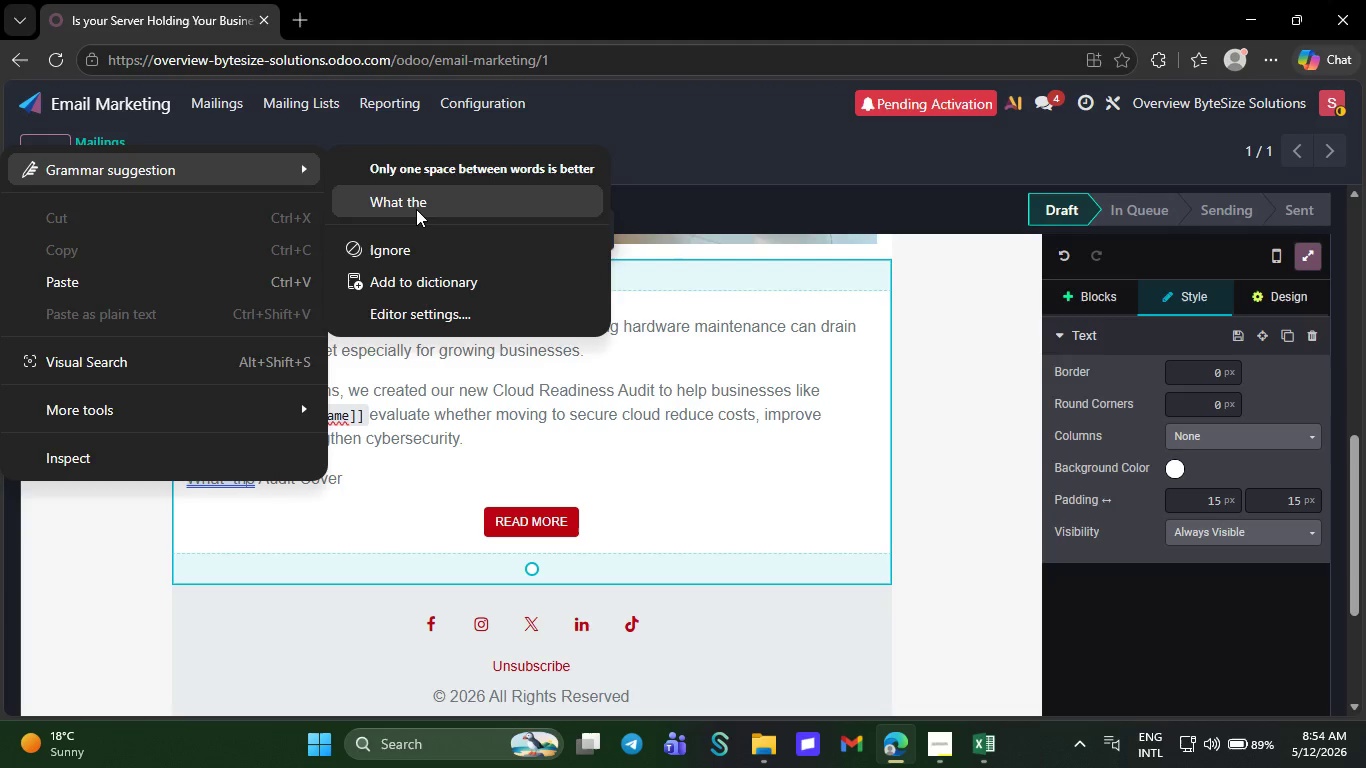 
left_click_drag(start_coordinate=[416, 209], to_coordinate=[423, 211])
 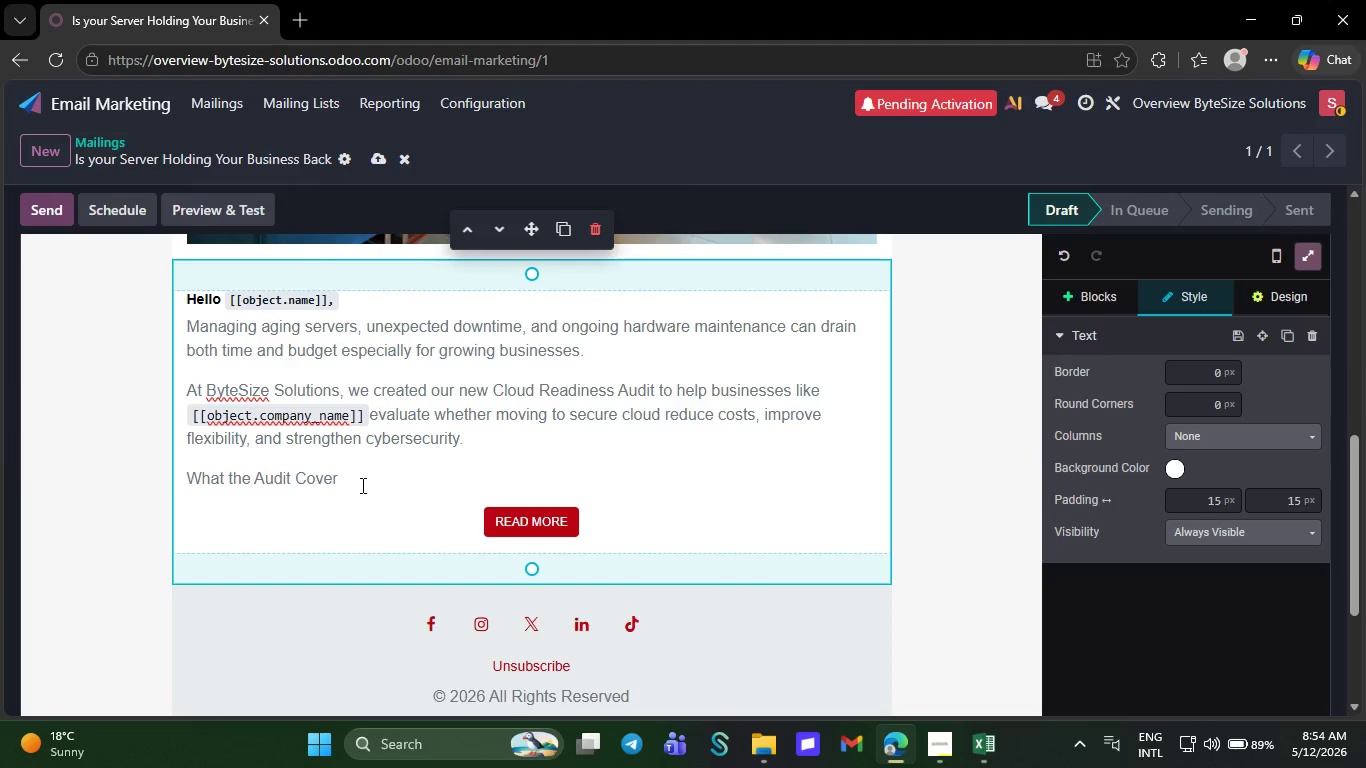 
left_click([361, 485])
 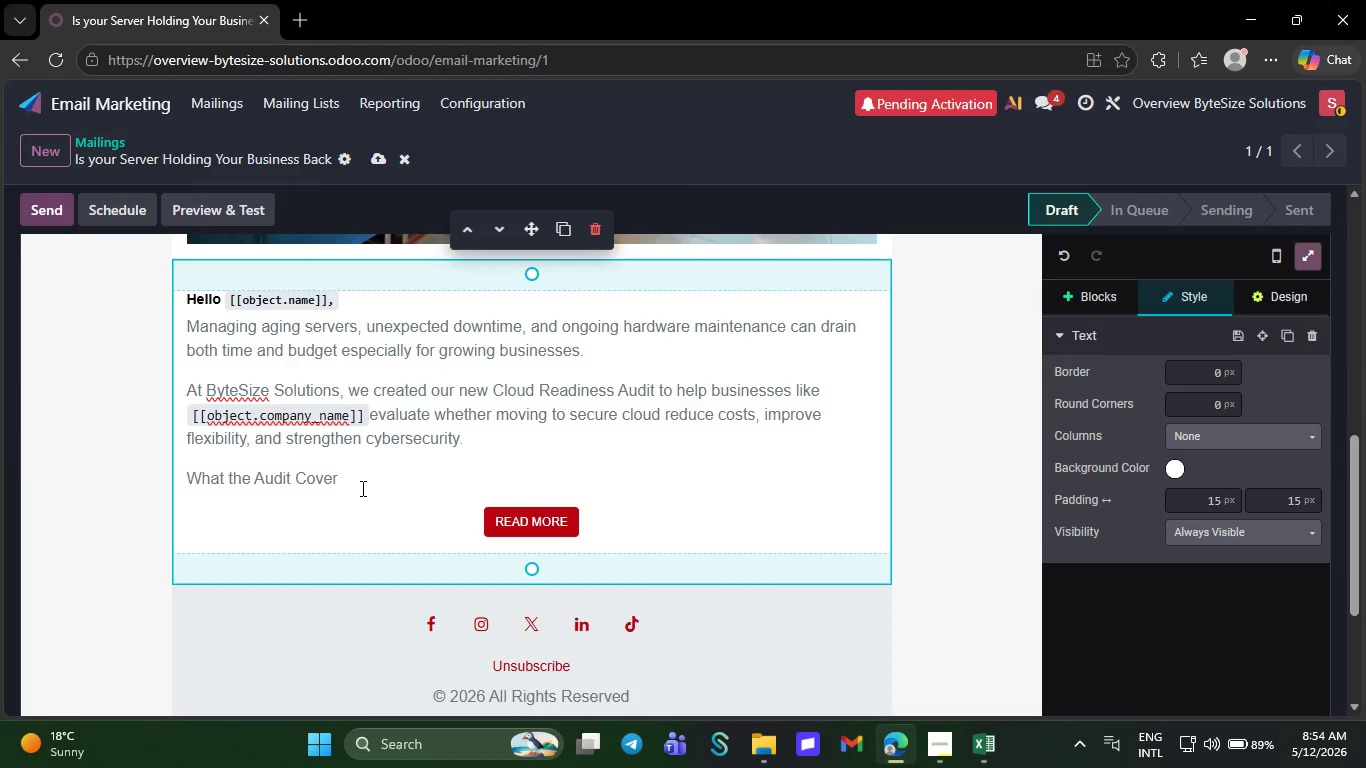 
key(Backspace)
 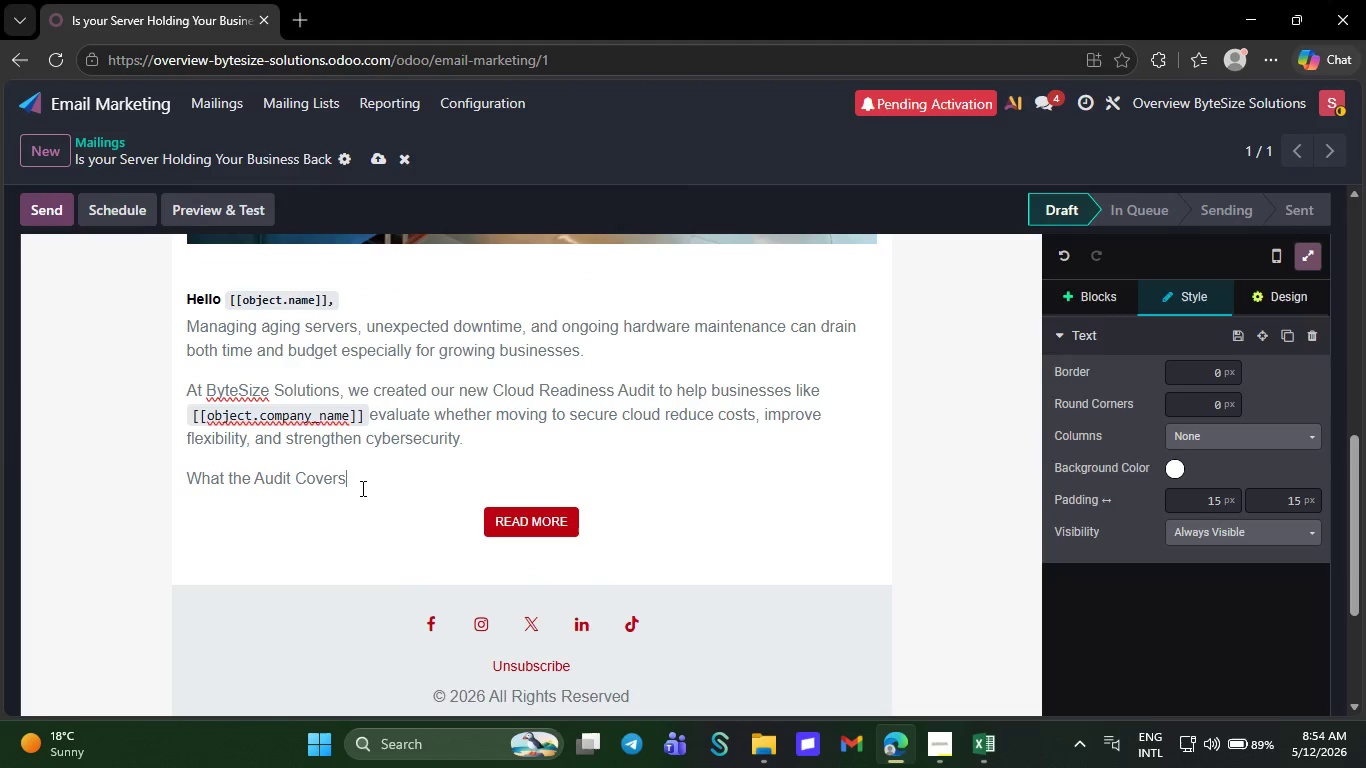 
key(S)
 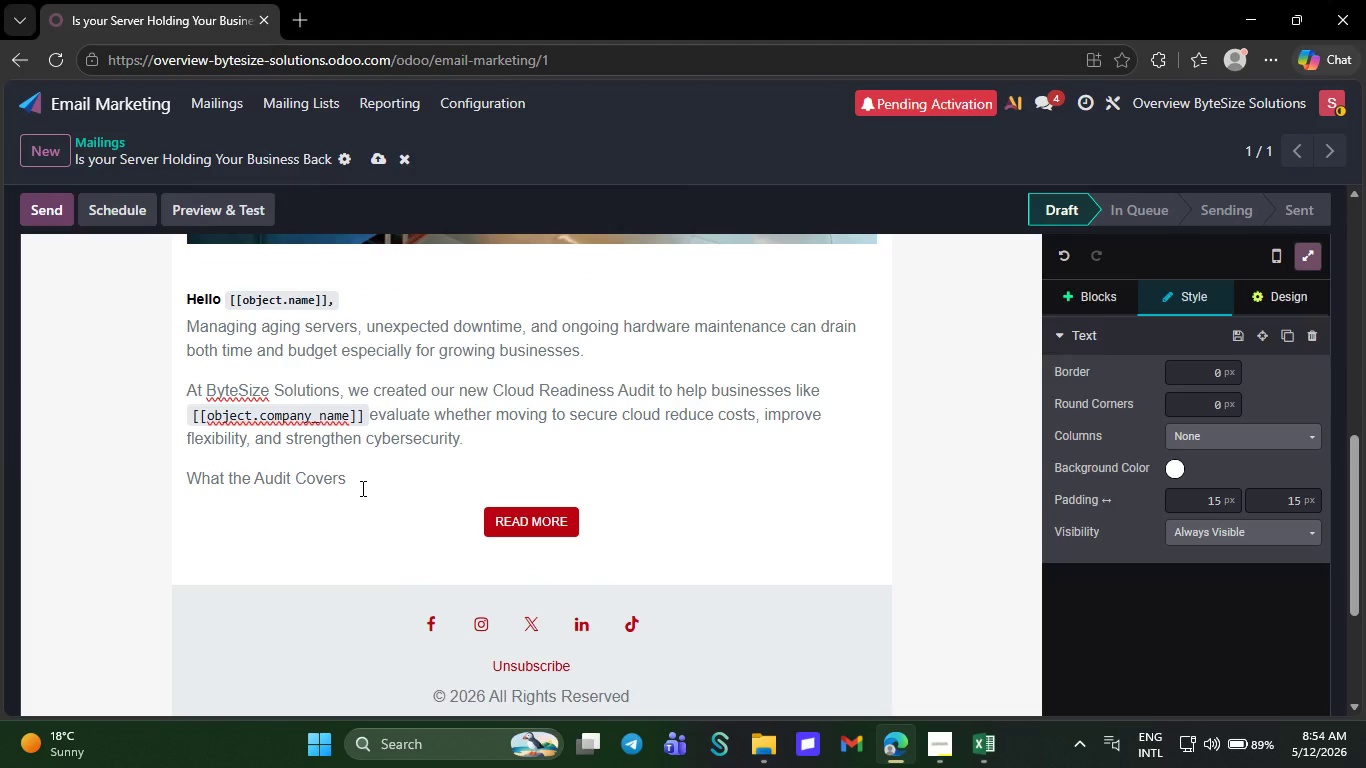 
key(Shift+ShiftRight)
 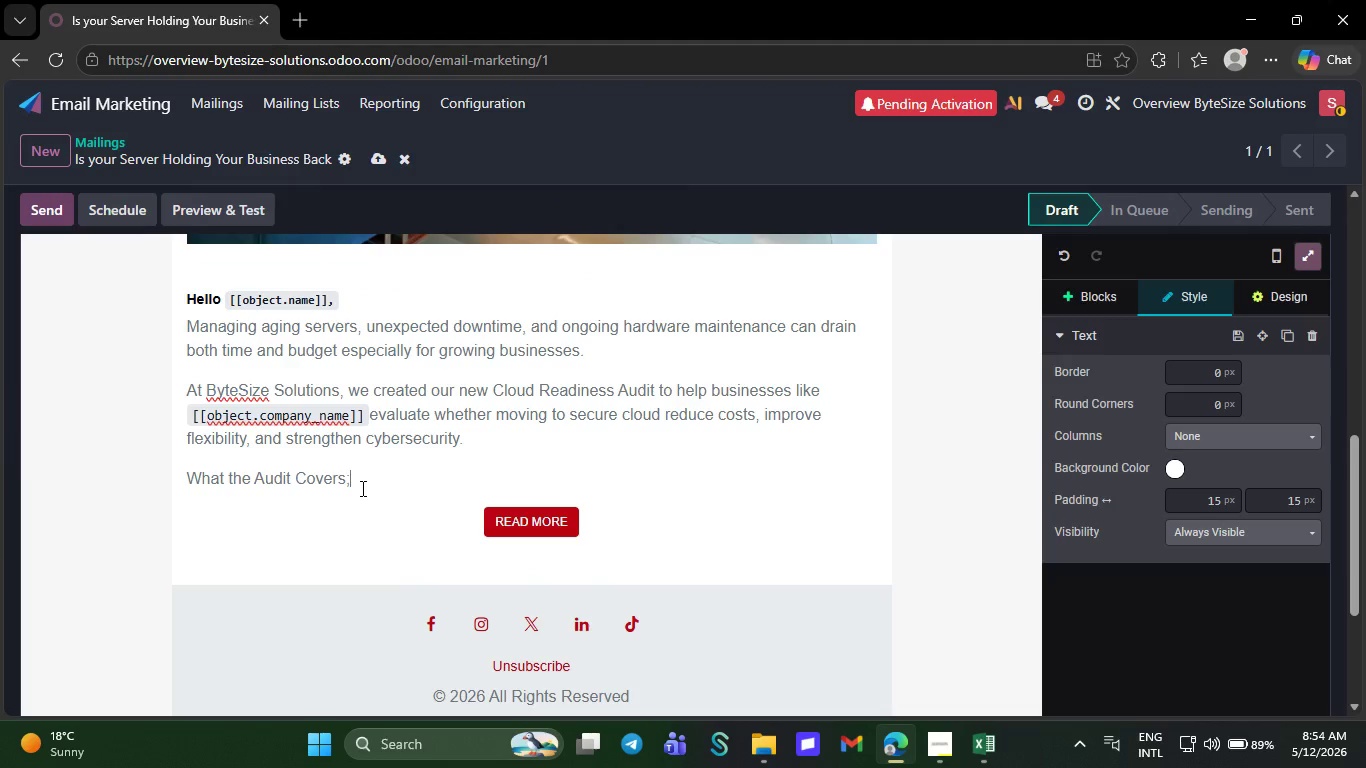 
key(Semicolon)
 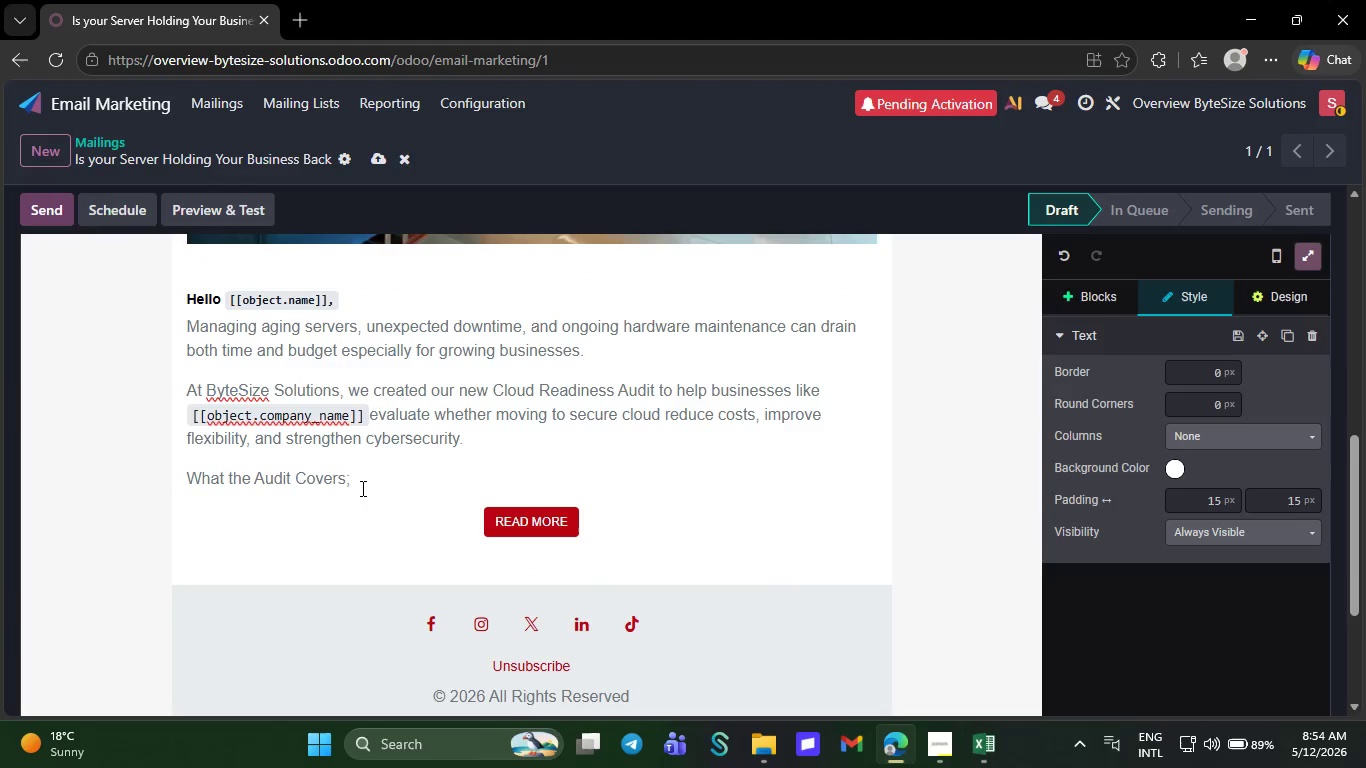 
key(Backspace)
 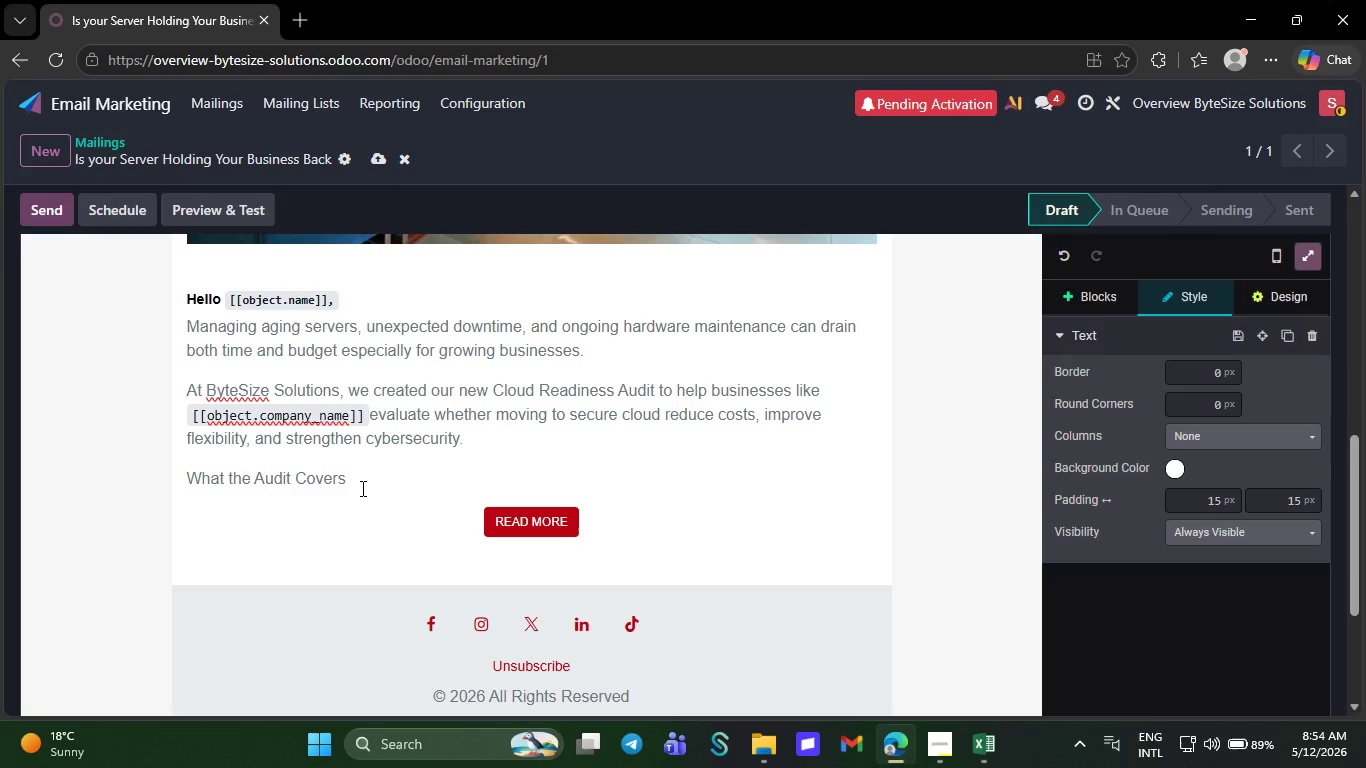 
key(Shift+ShiftRight)
 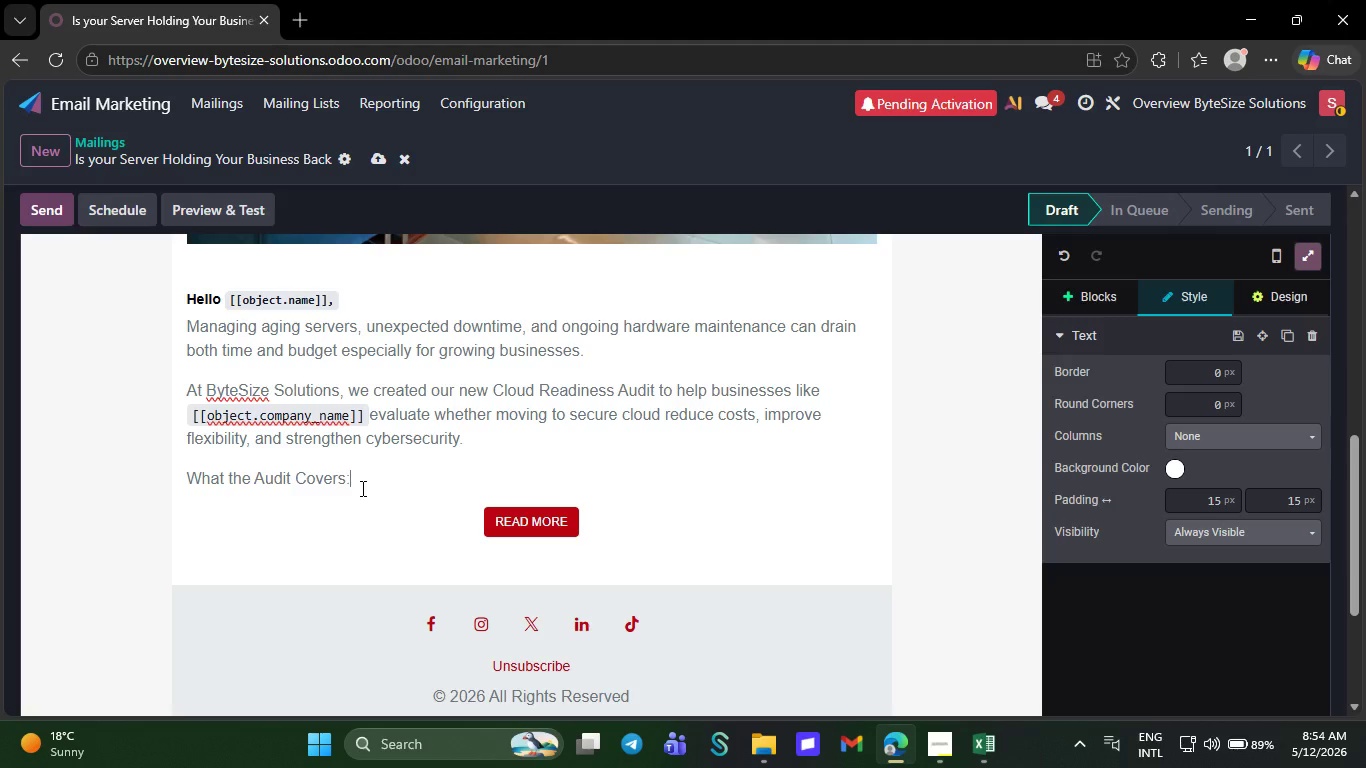 
key(Shift+Semicolon)
 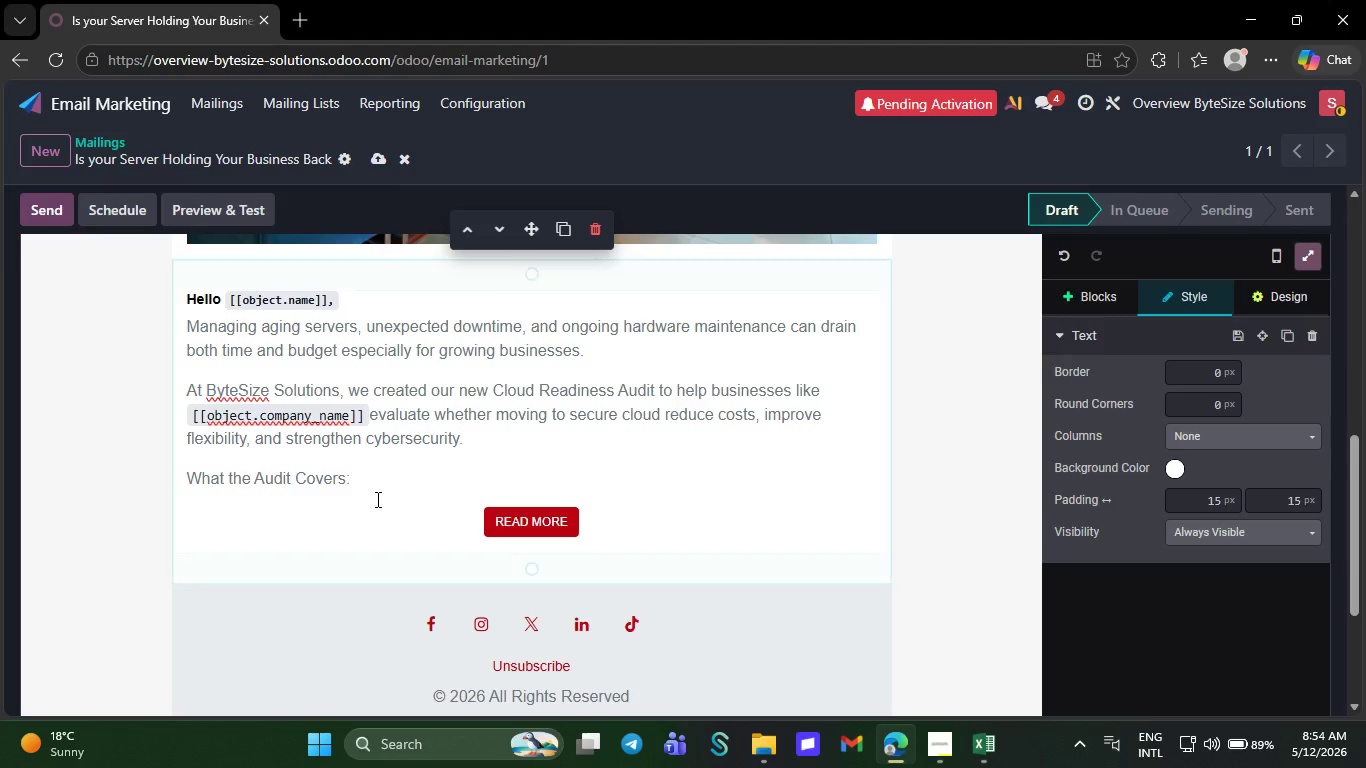 
key(NumpadEnter)
 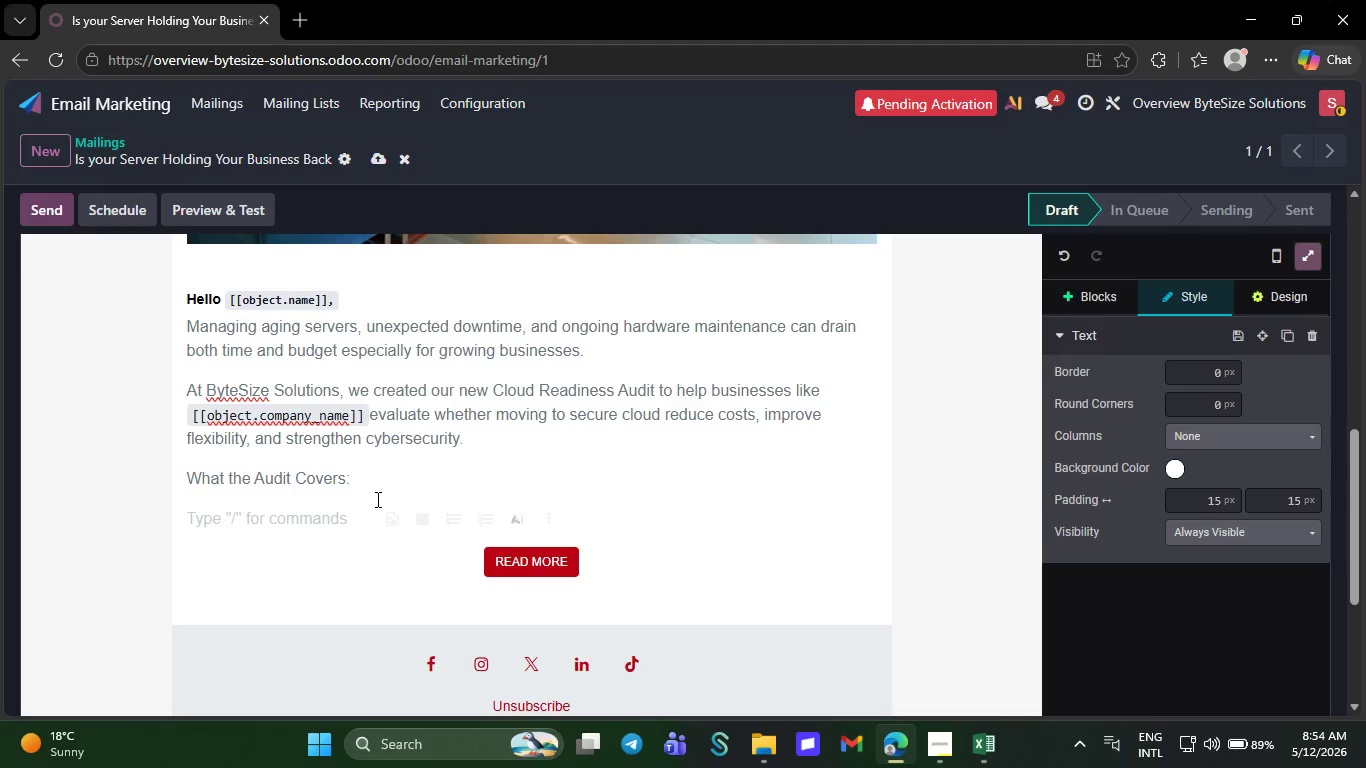 
key(Slash)
 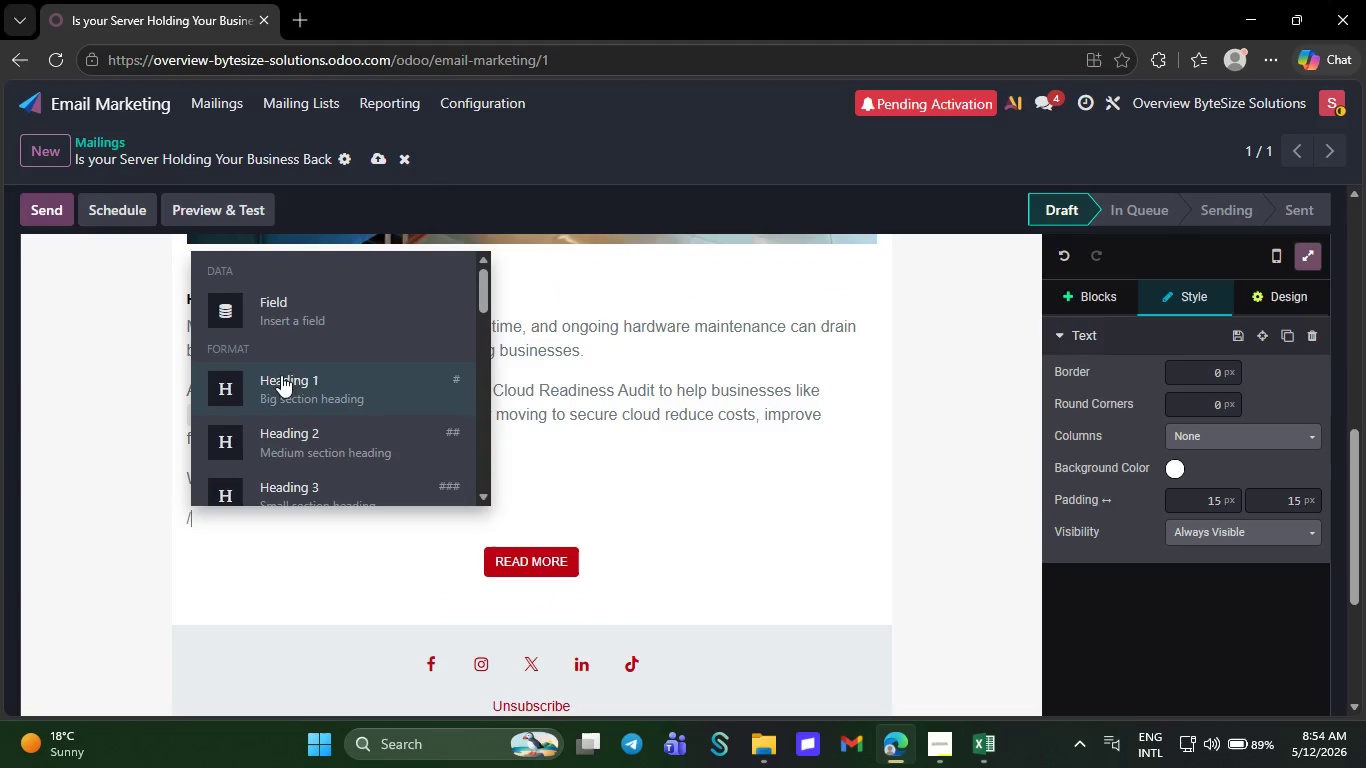 
scroll: coordinate [294, 387], scroll_direction: down, amount: 10.0
 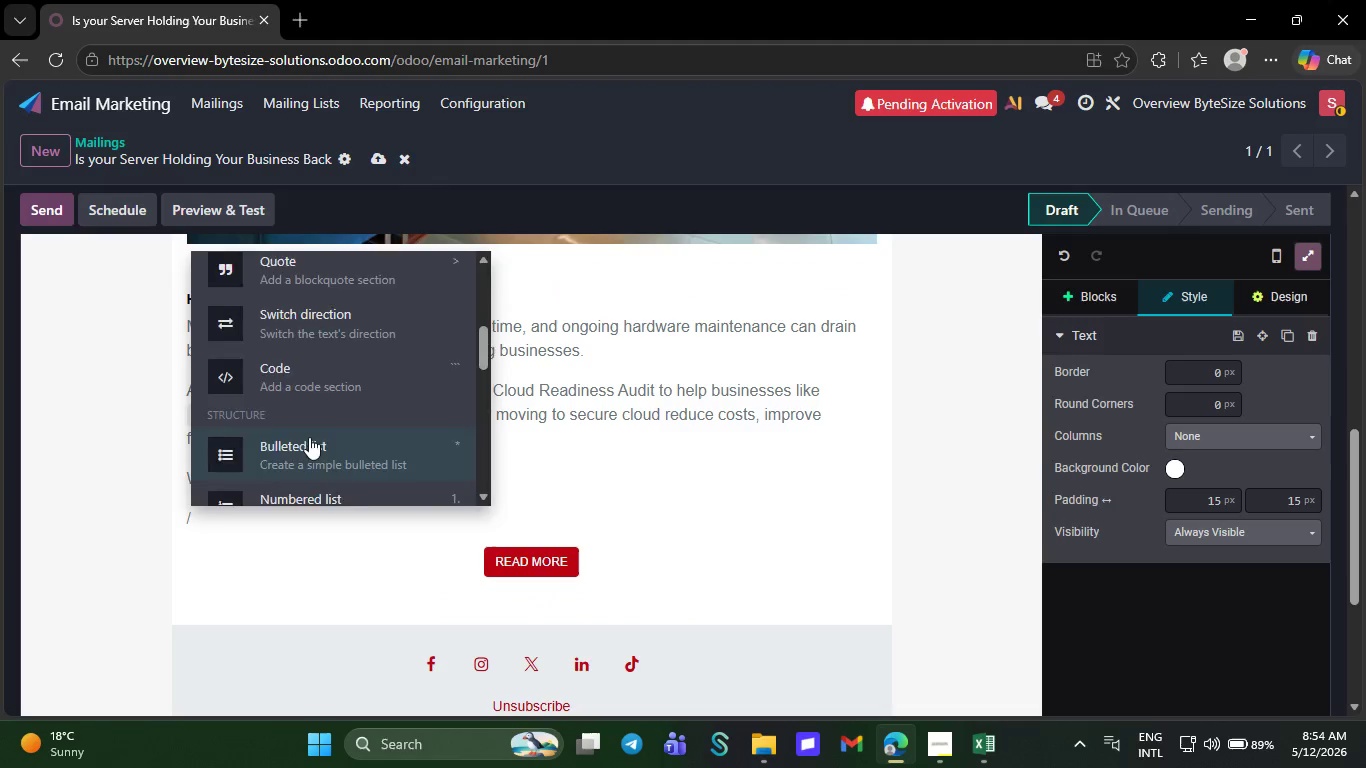 
left_click([309, 437])
 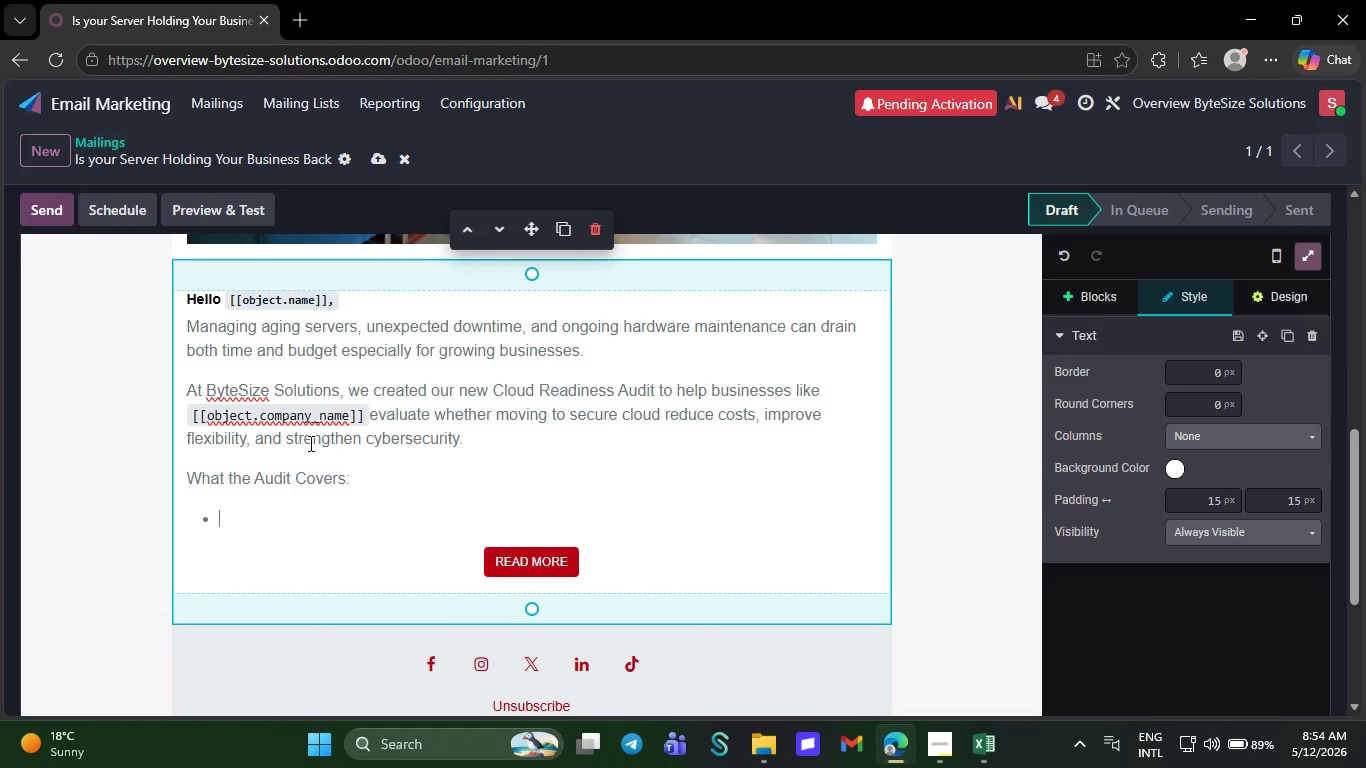 
wait(5.84)
 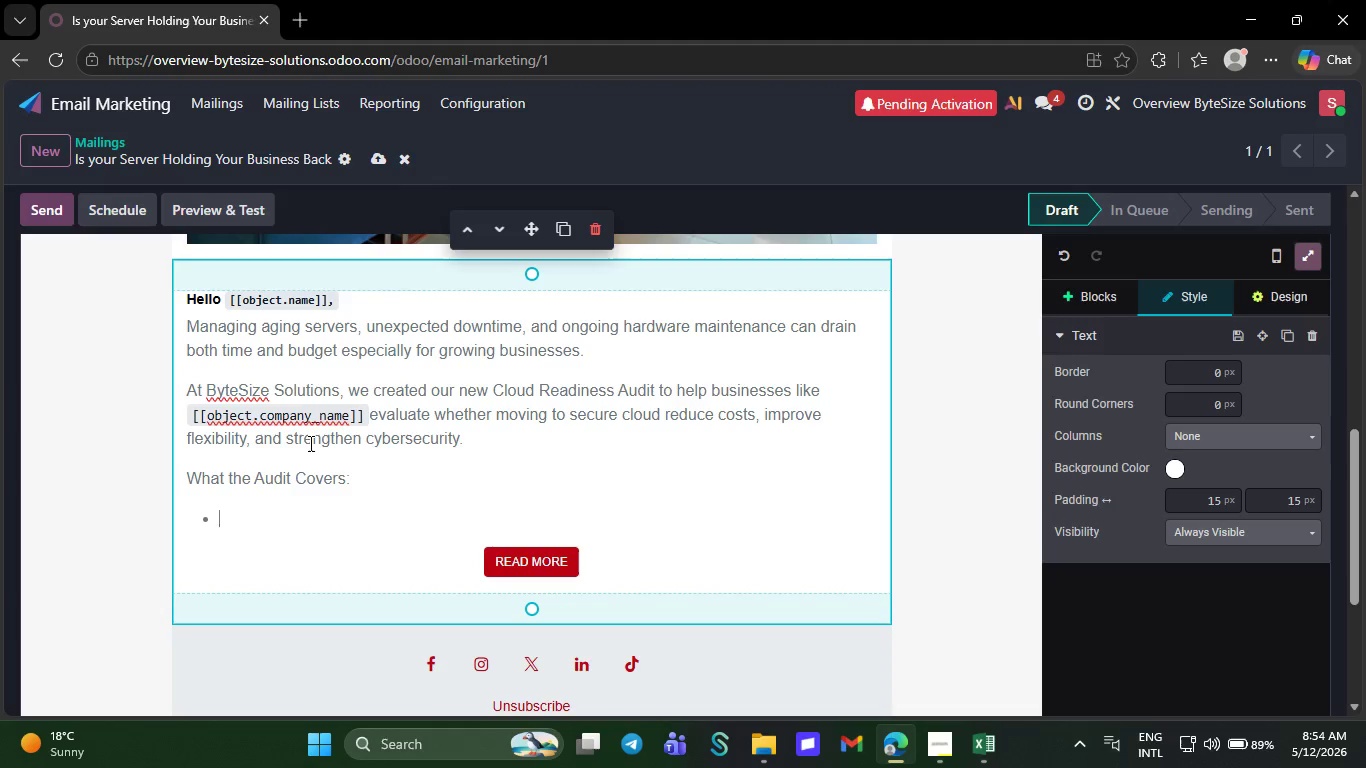 
key(CapsLock)
 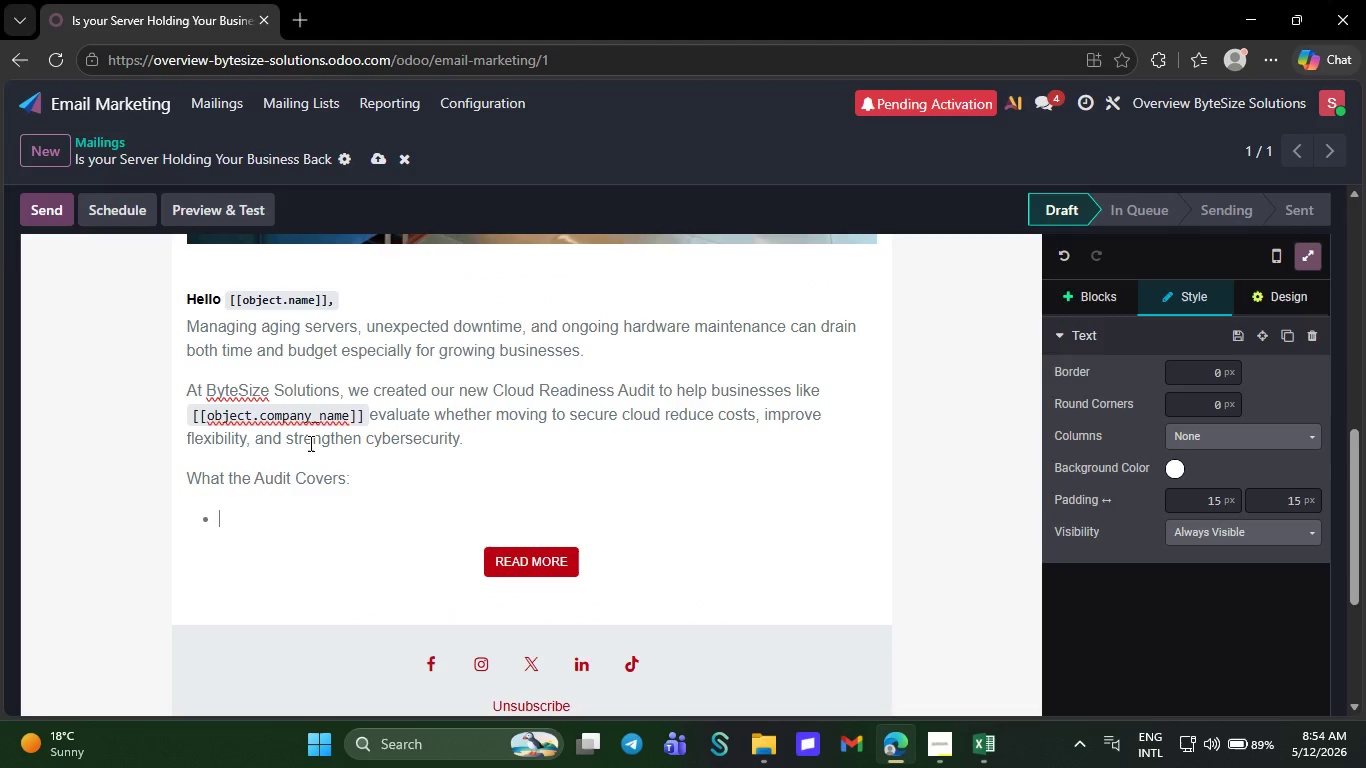 
key(R)
 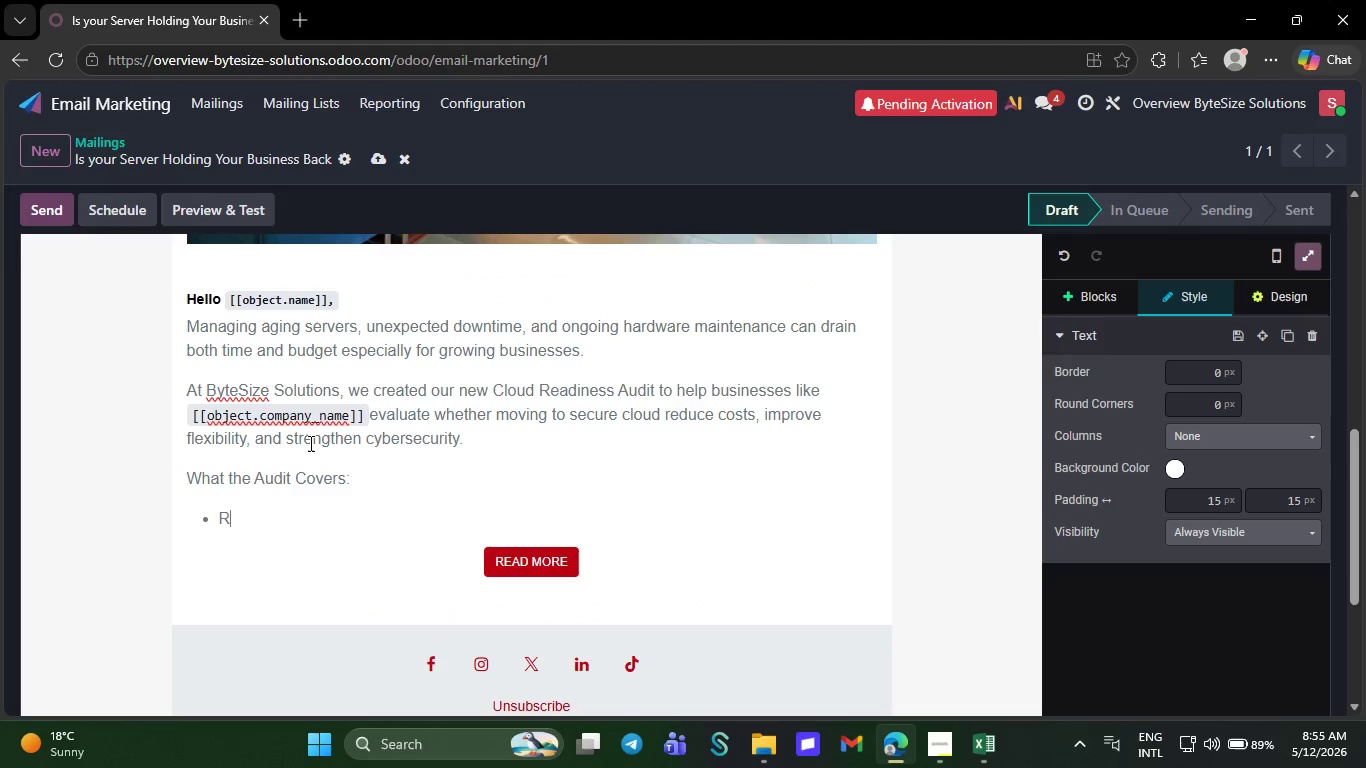 
key(CapsLock)
 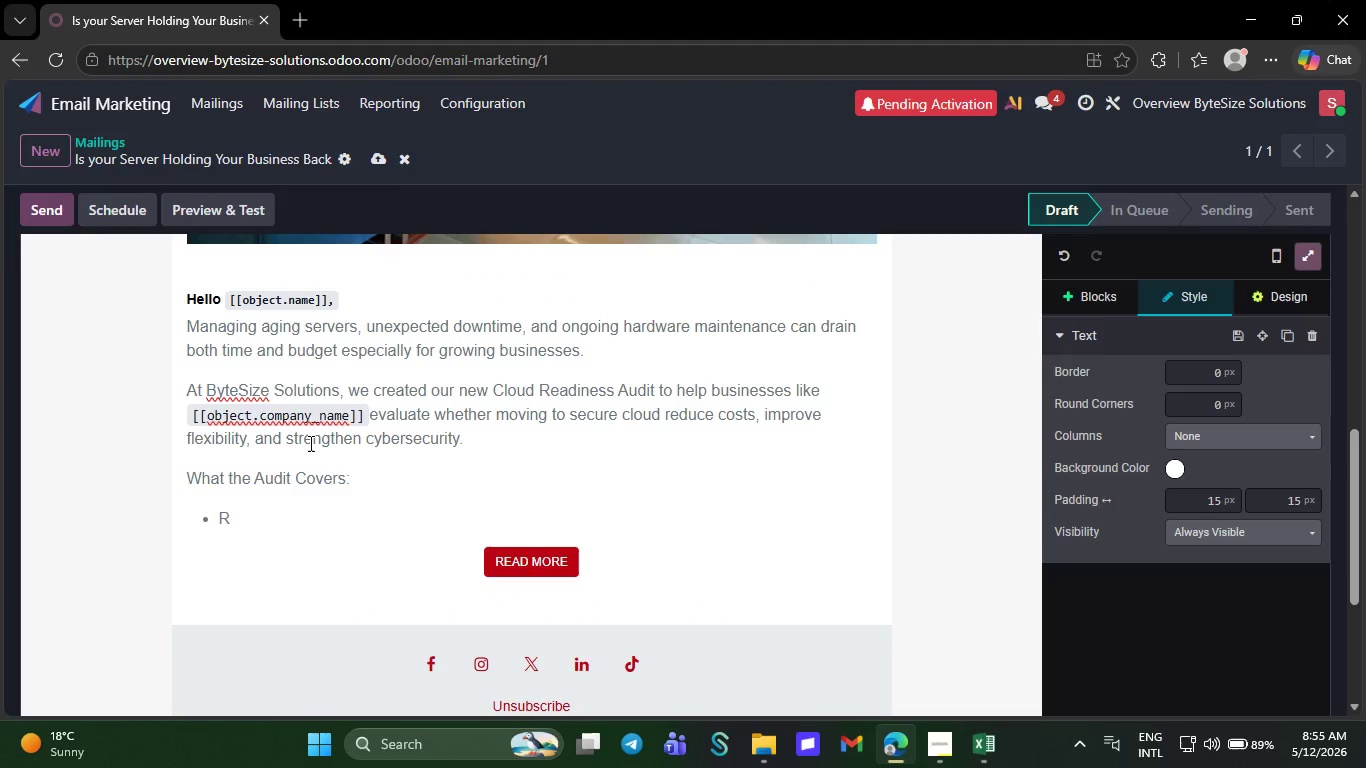 
type(eview of yourj)
key(Backspace)
type( current imn)
key(Backspace)
key(Backspace)
type(ng)
key(Backspace)
type(fra)
key(Tab)
key(NumpadEnter)
type(Identification of performance and security)
 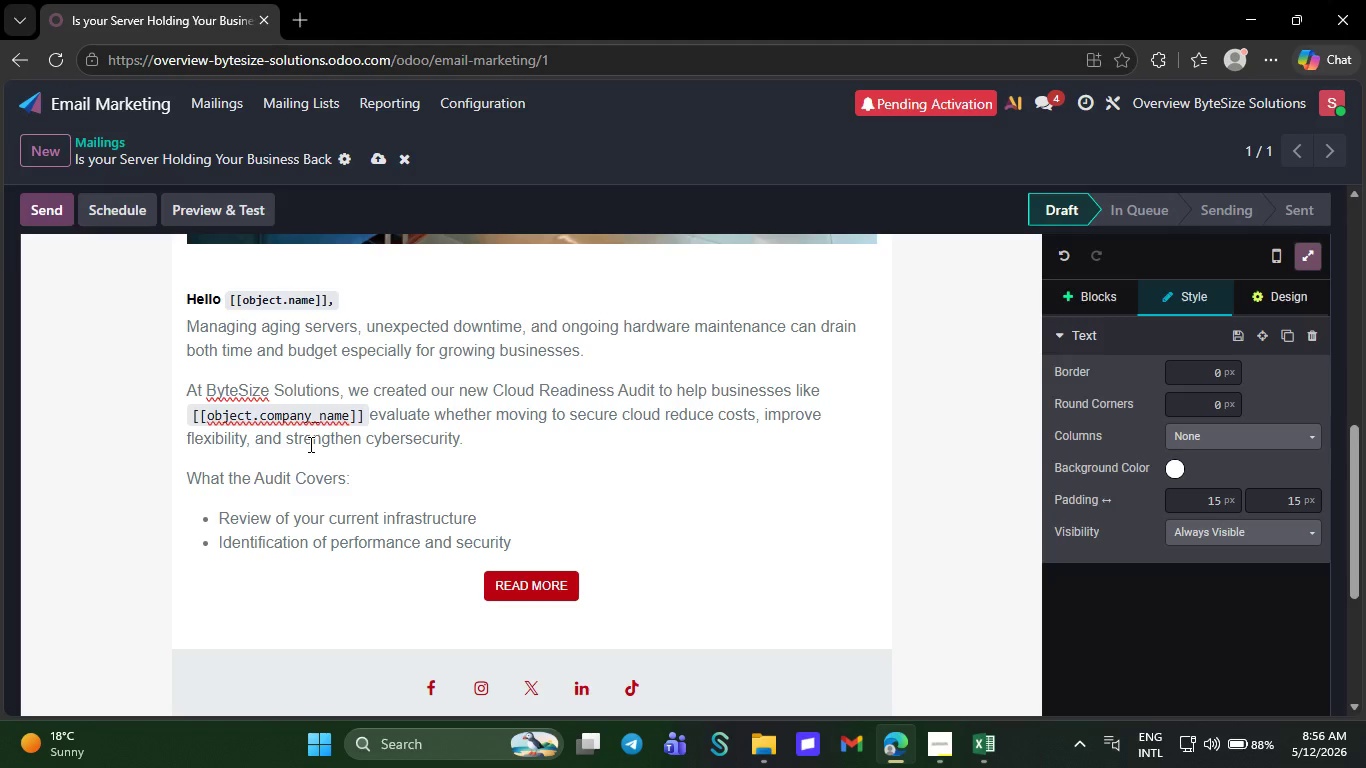 
wait(5.28)
 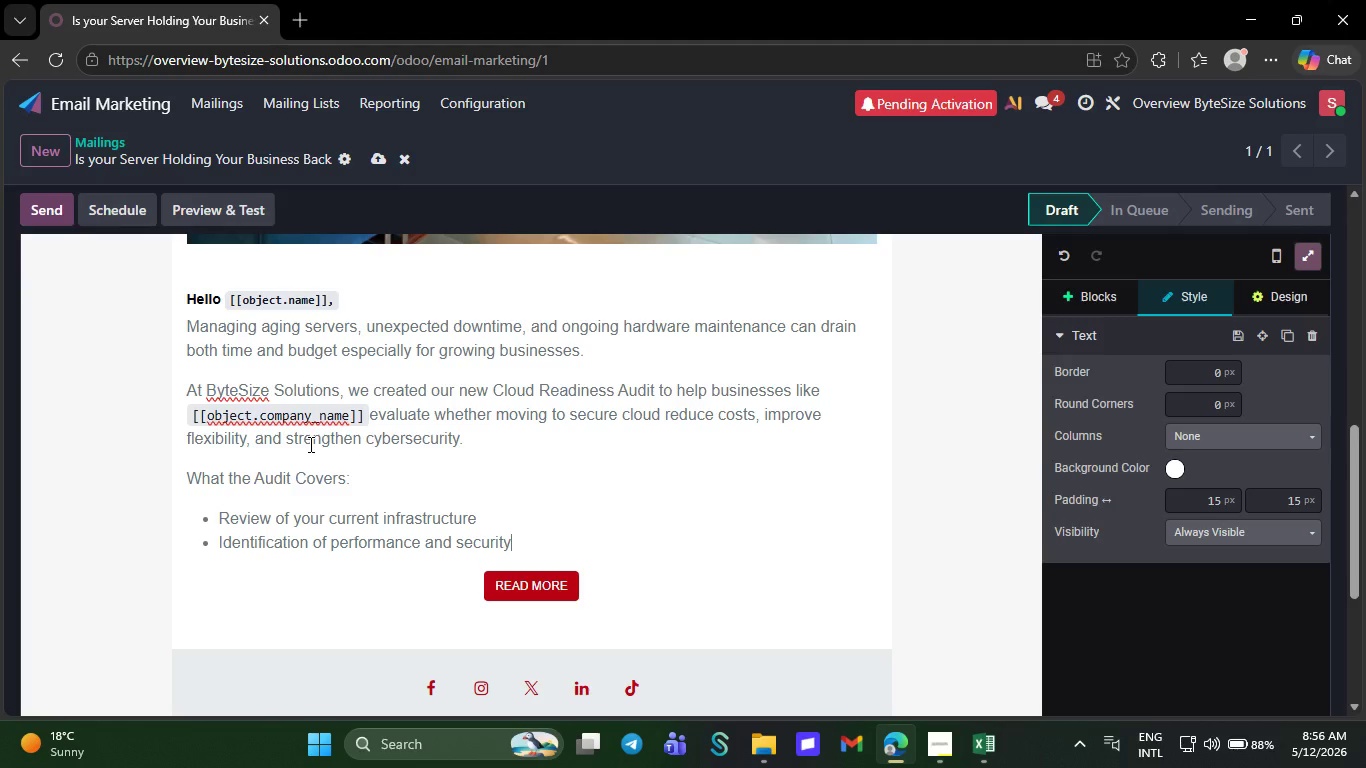 
type(n)
key(Backspace)
type( risks)
 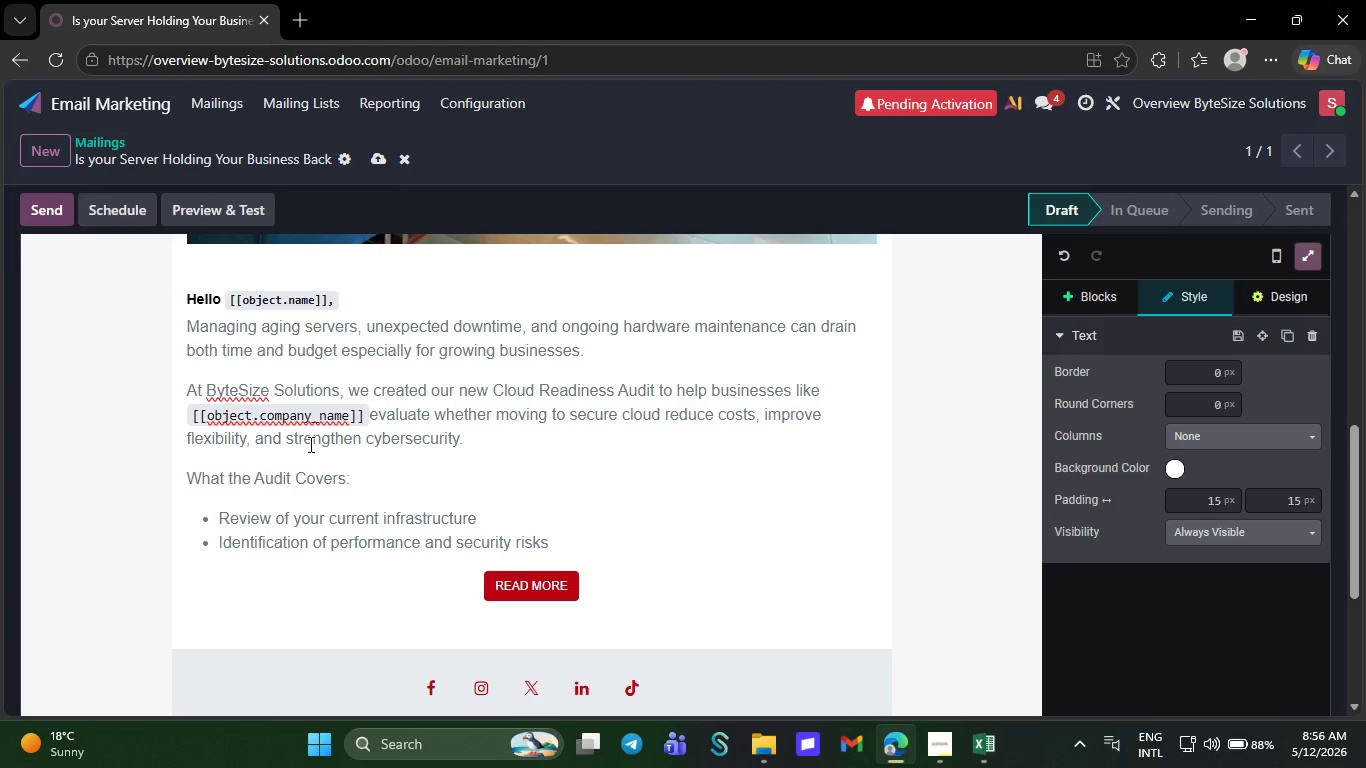 
key(NumpadEnter)
 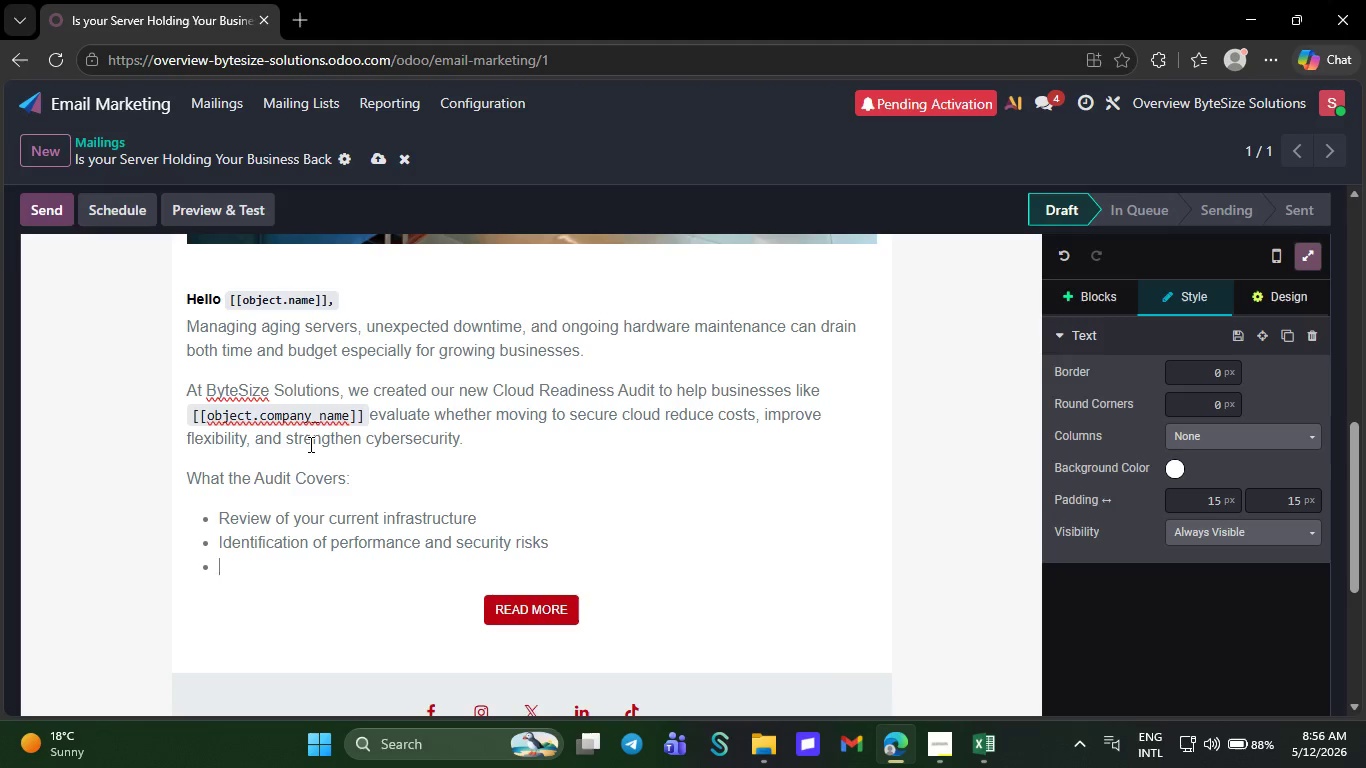 
key(CapsLock)
 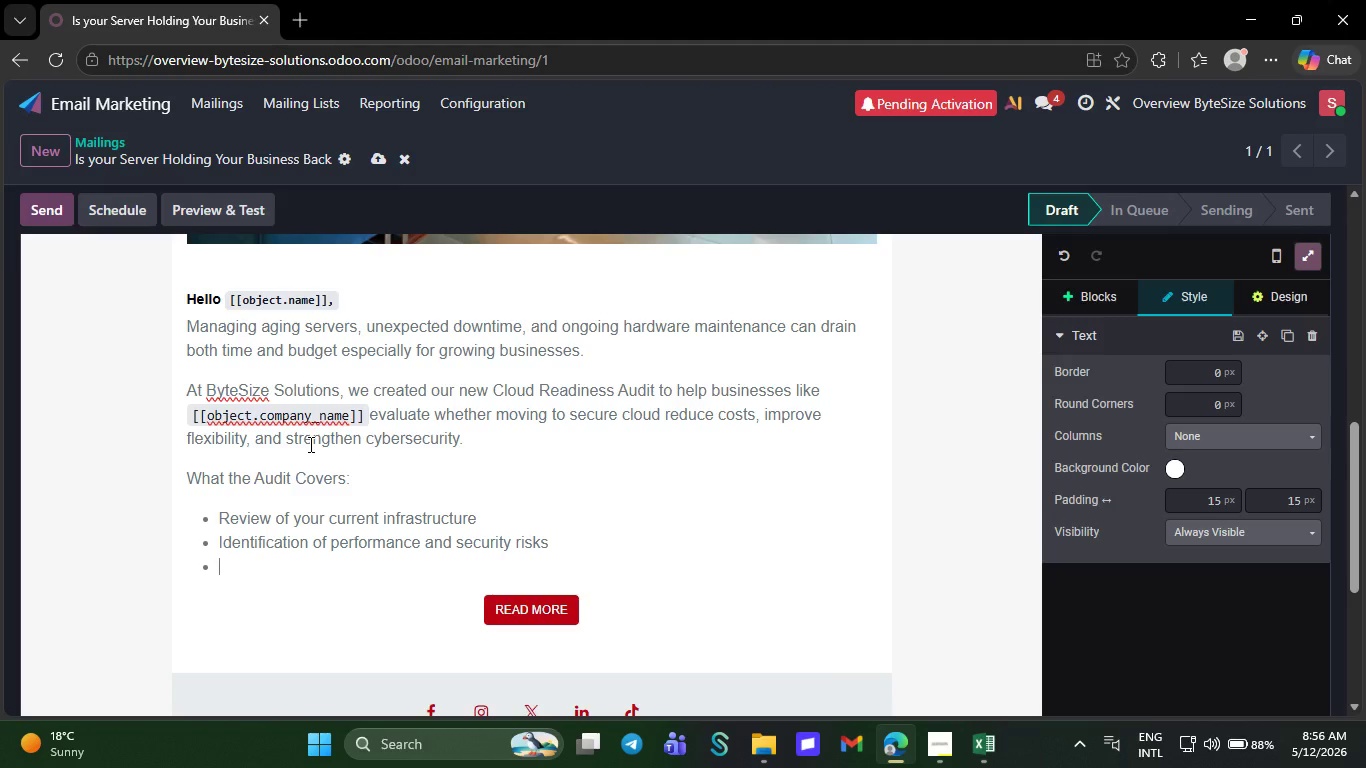 
key(R)
 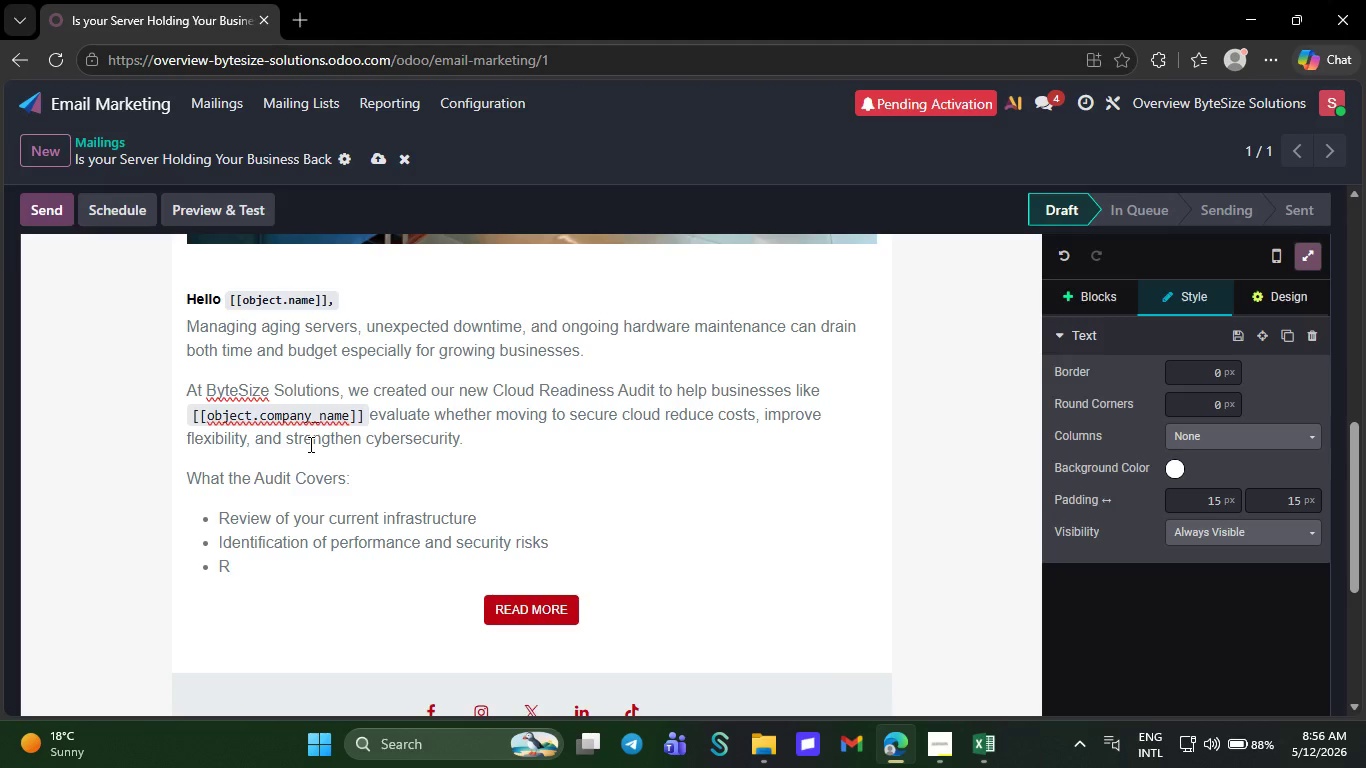 
key(CapsLock)
 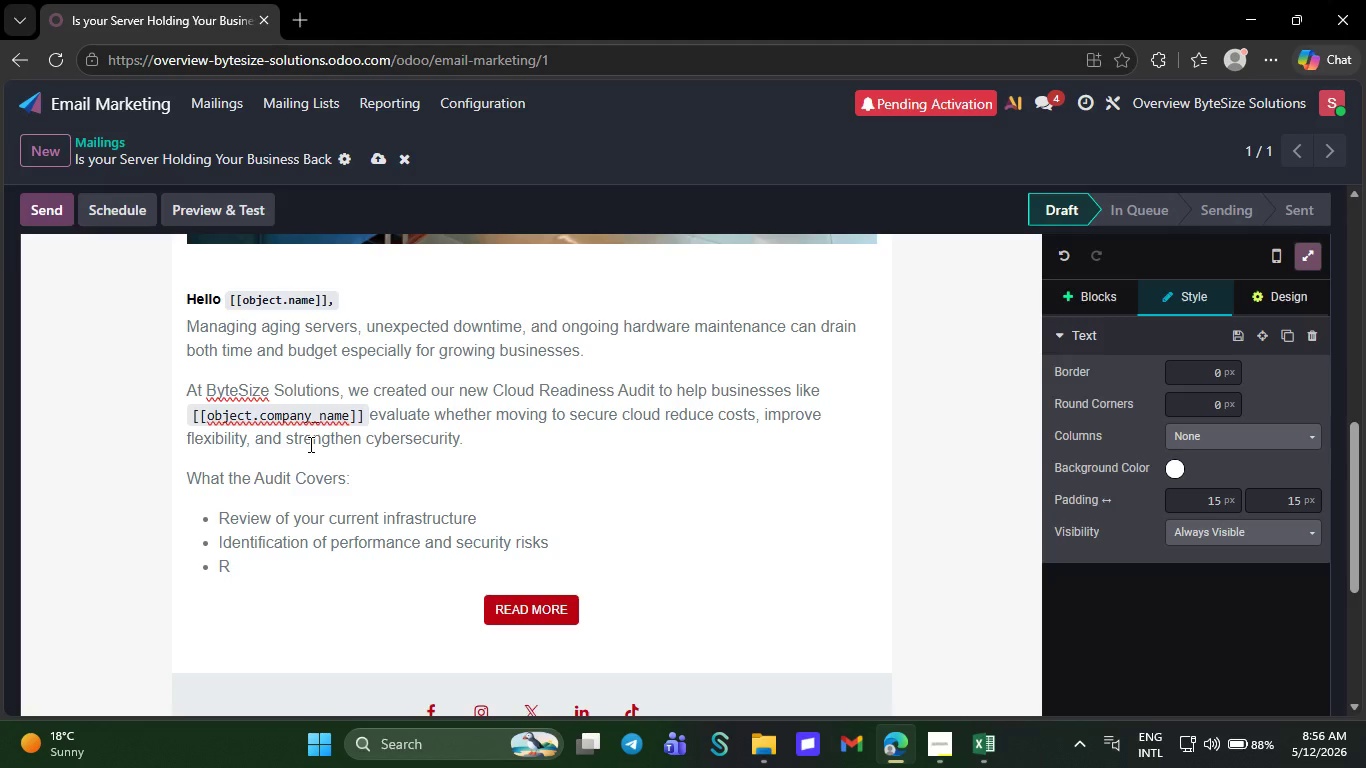 
type(ecommend)
 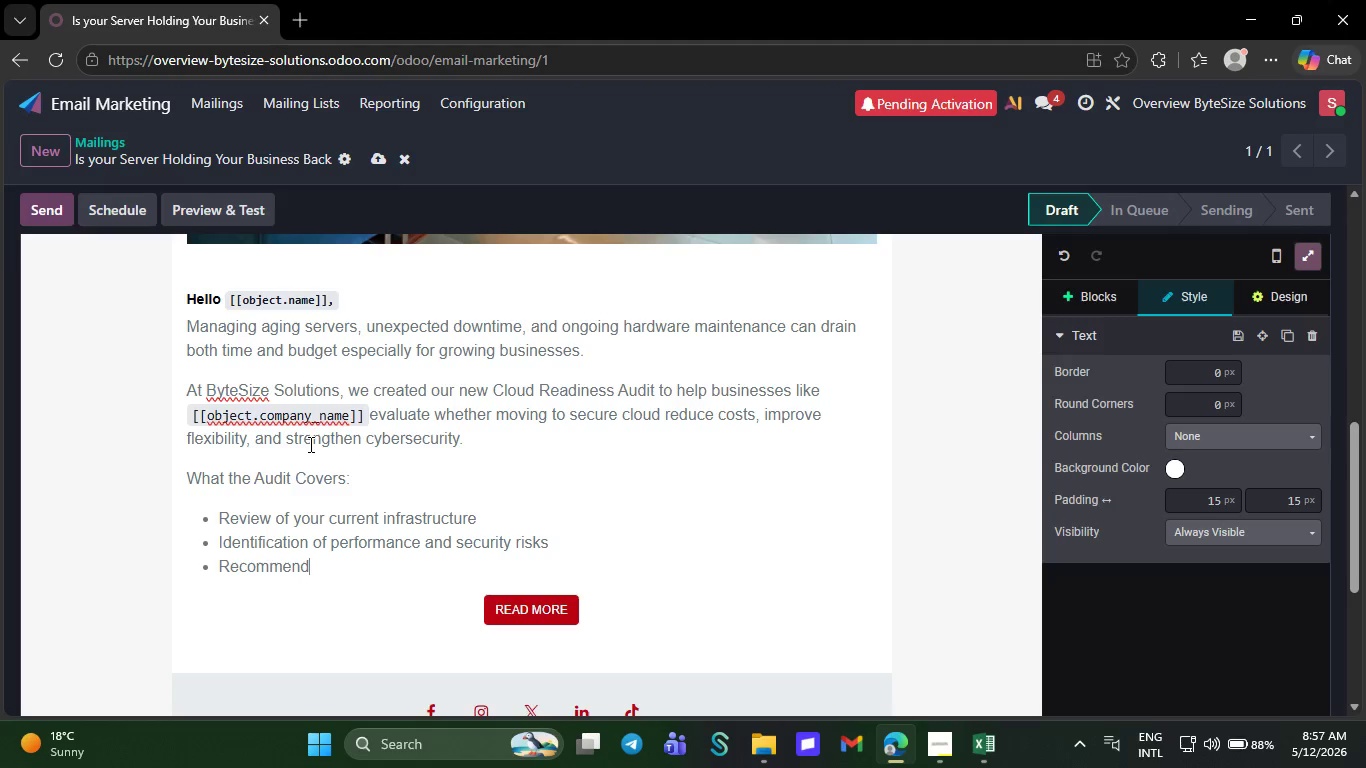 
wait(5.44)
 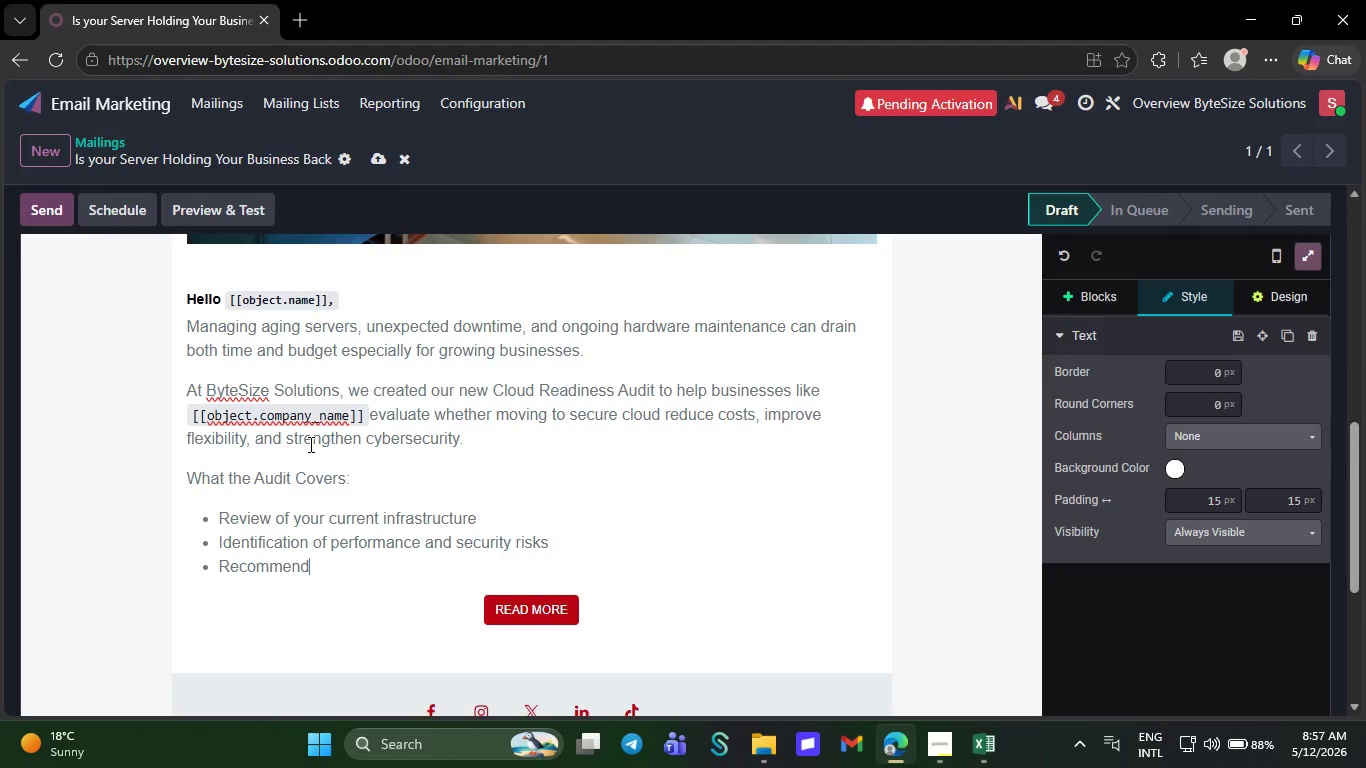 
type(ati)
 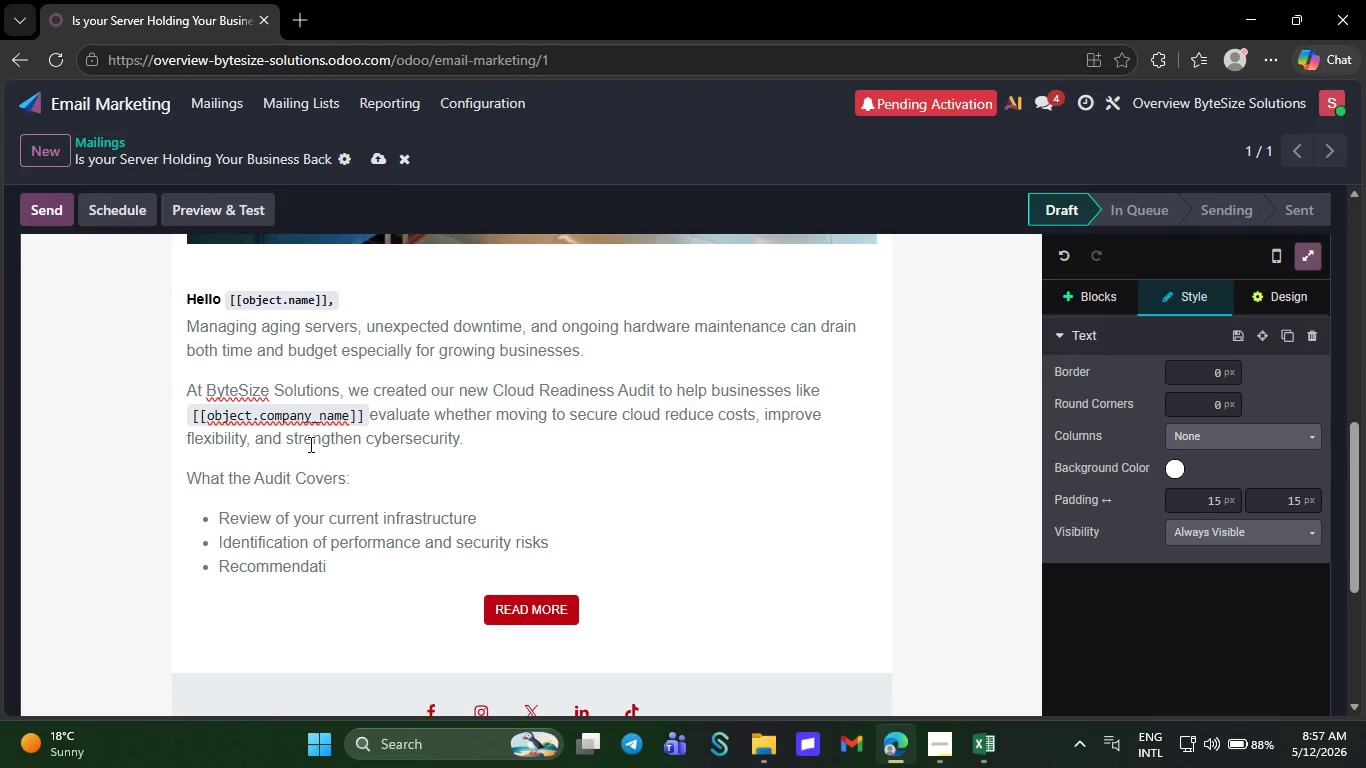 
wait(5.3)
 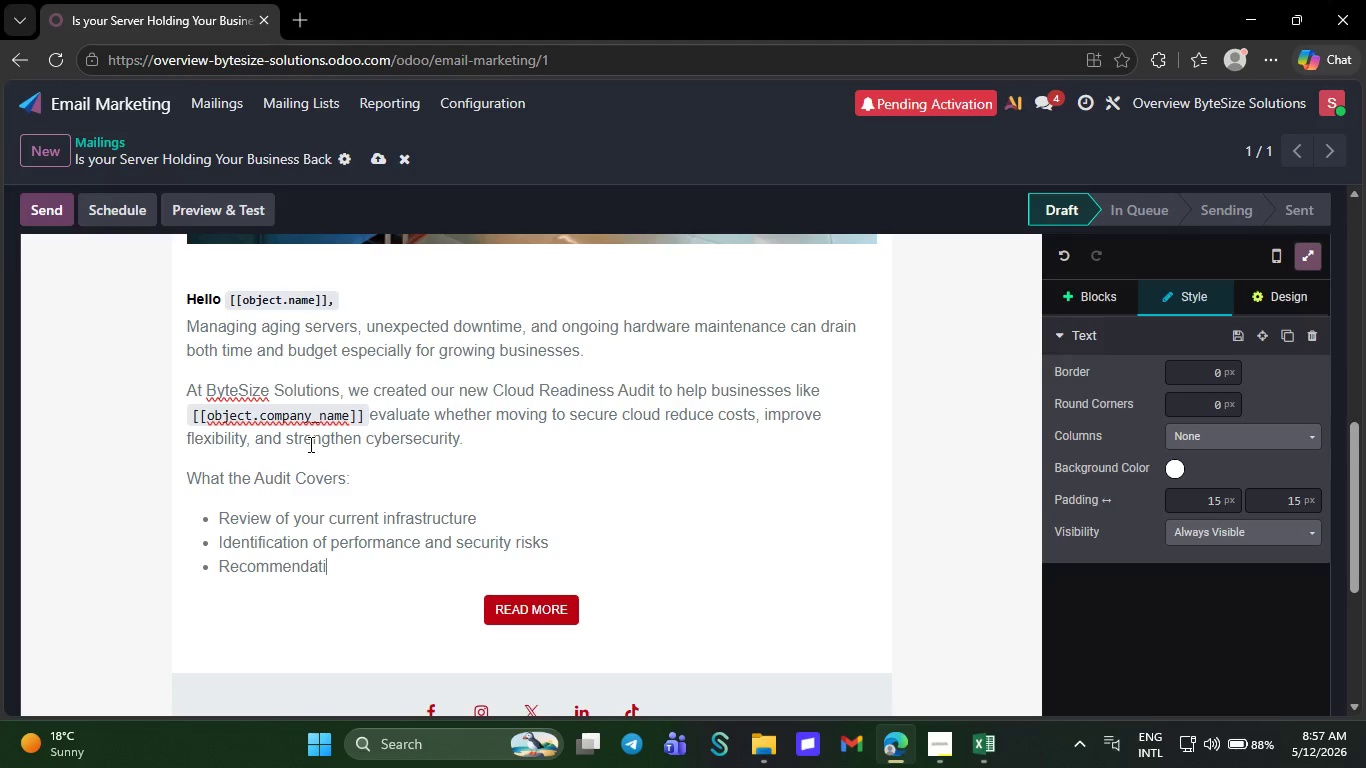 
type(ons)
 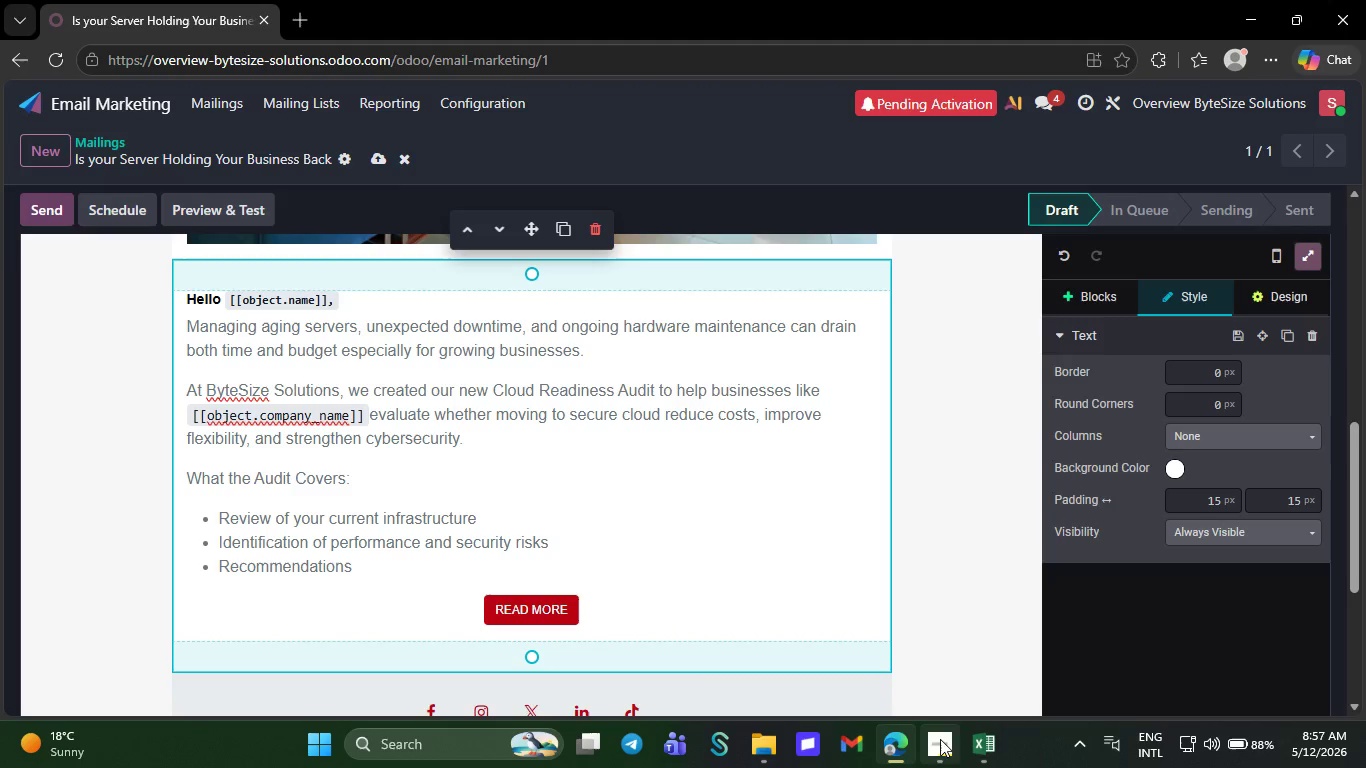 
left_click([942, 744])